 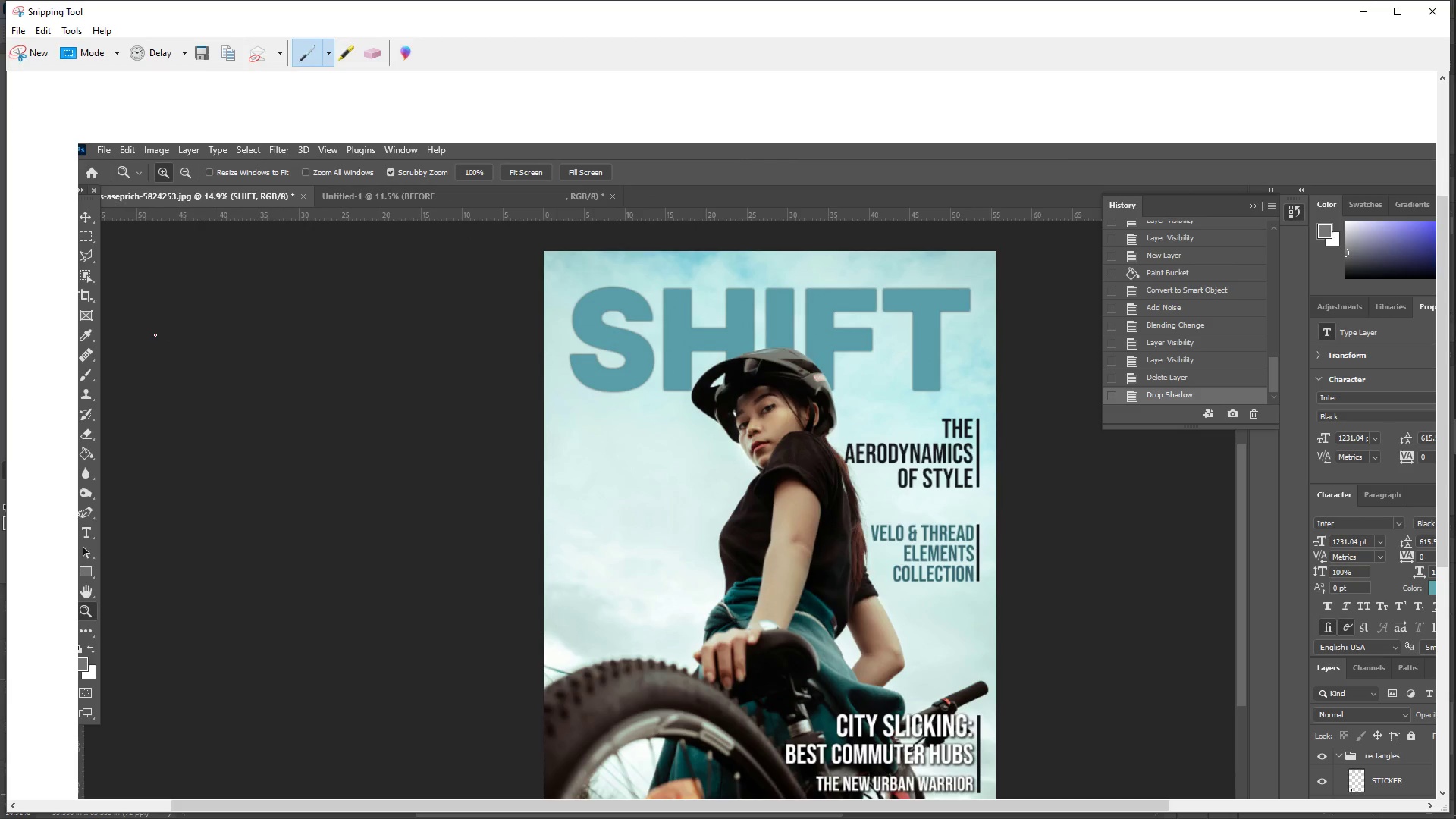 
left_click([1357, 8])
 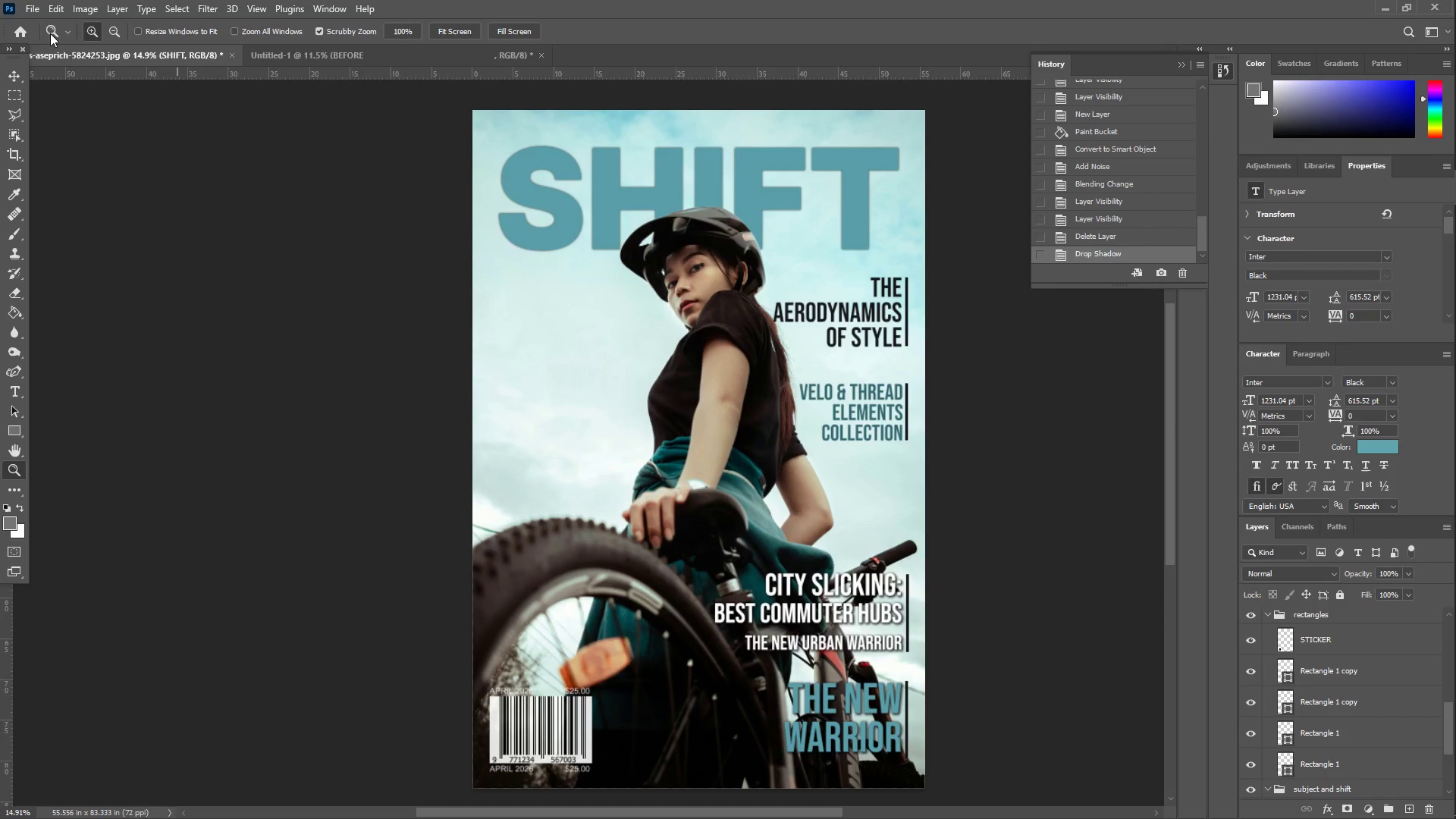 
left_click([29, 4])
 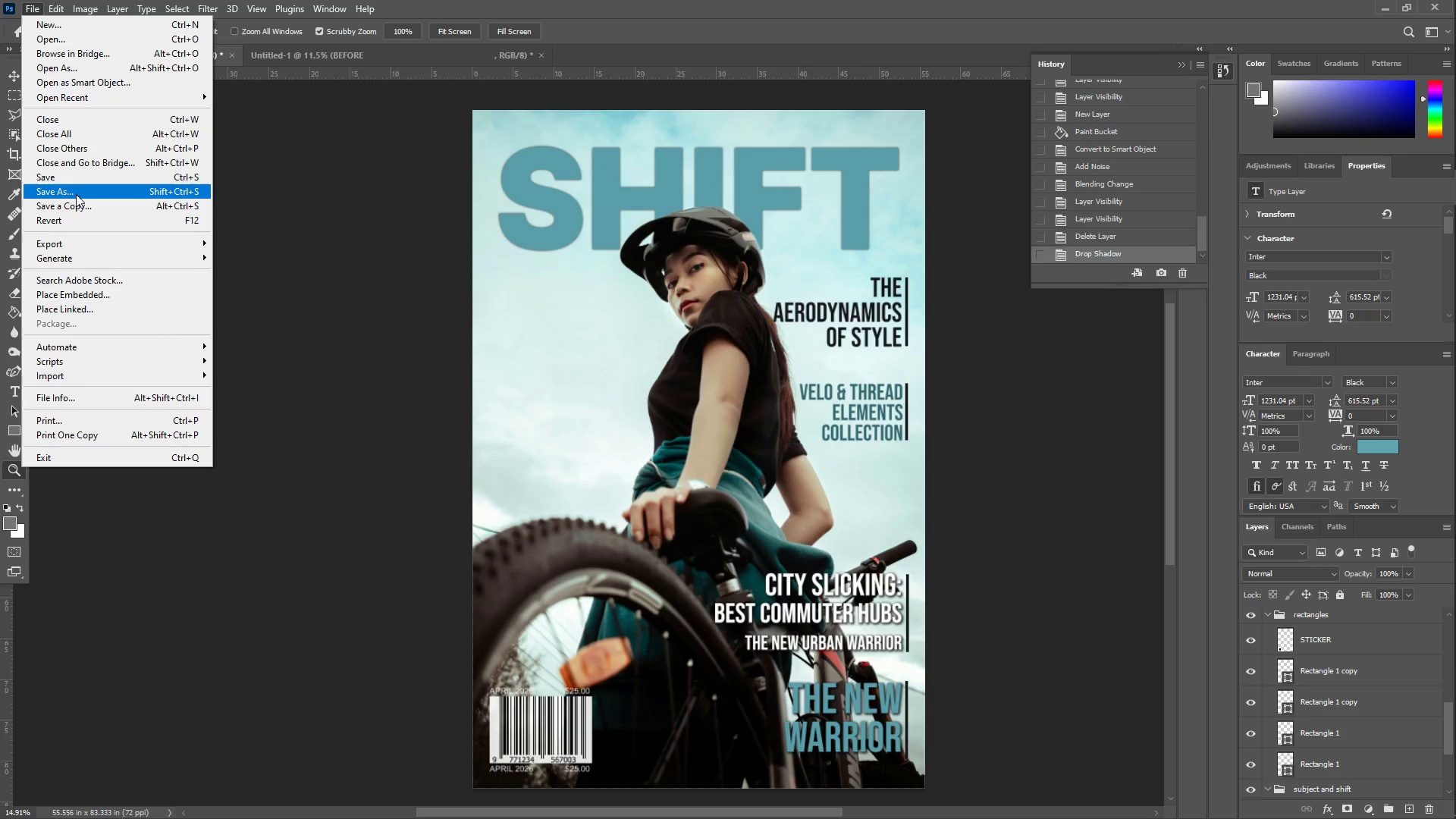 
wait(12.47)
 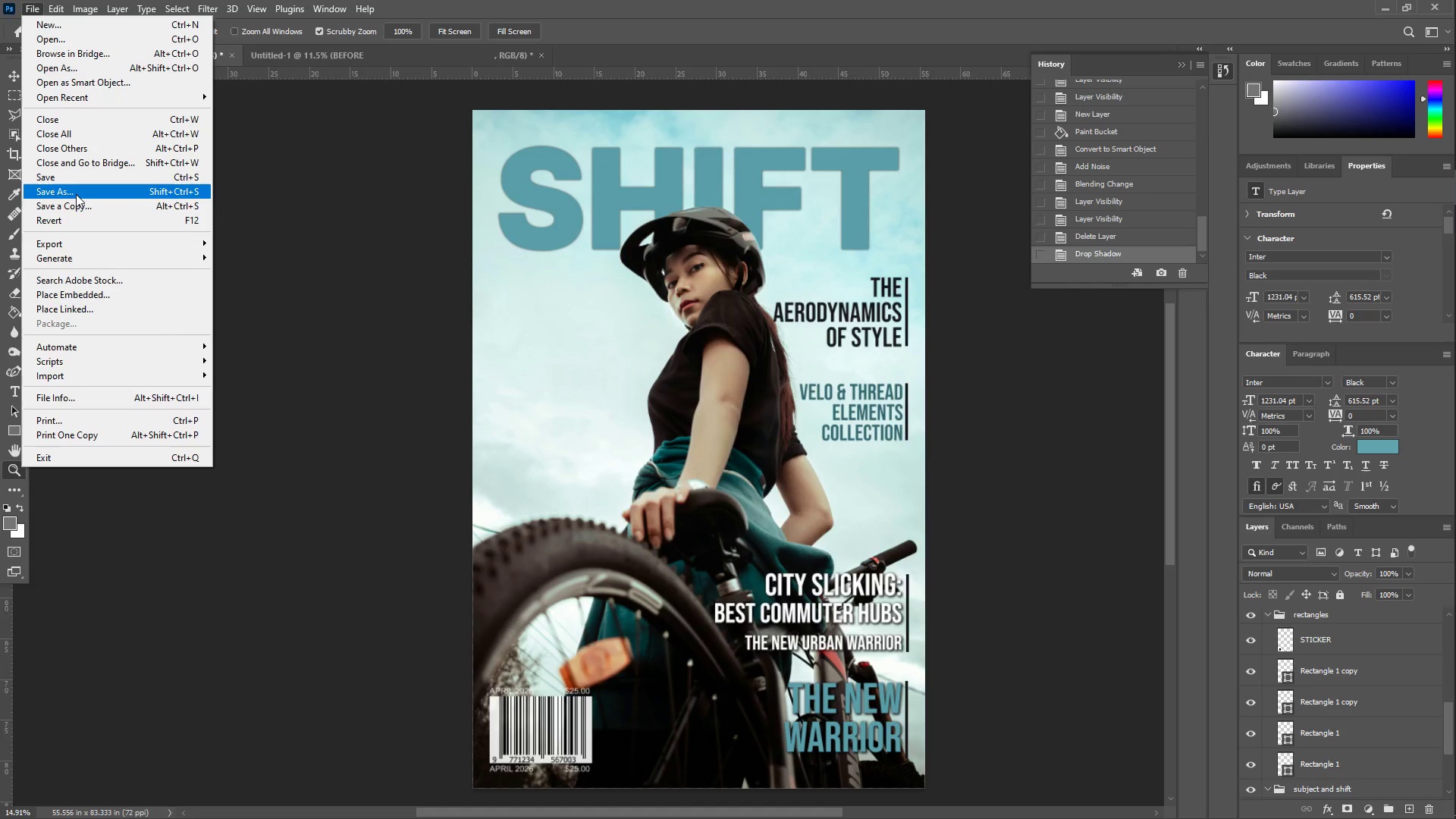 
left_click([323, 220])
 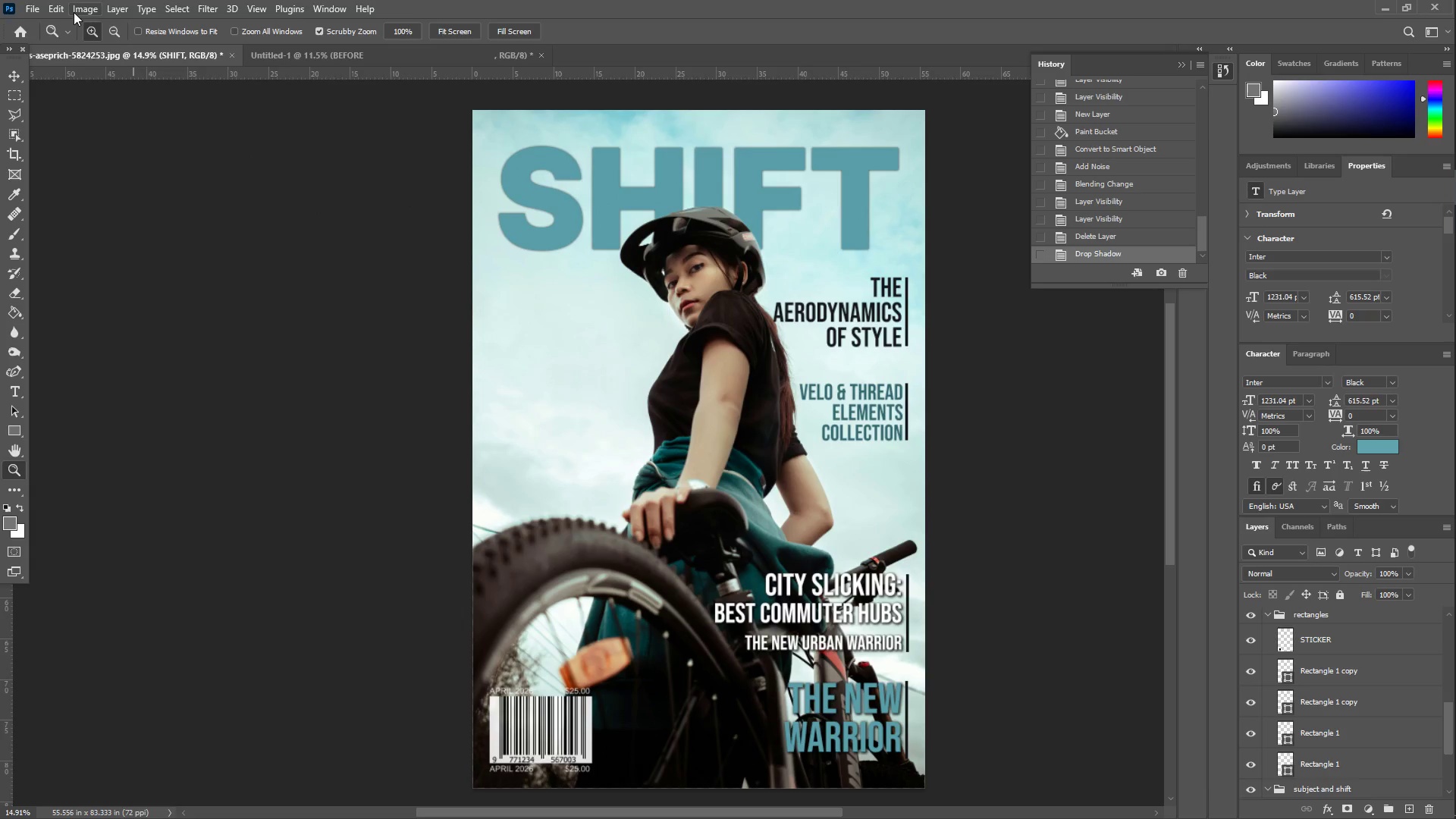 
left_click([77, 11])
 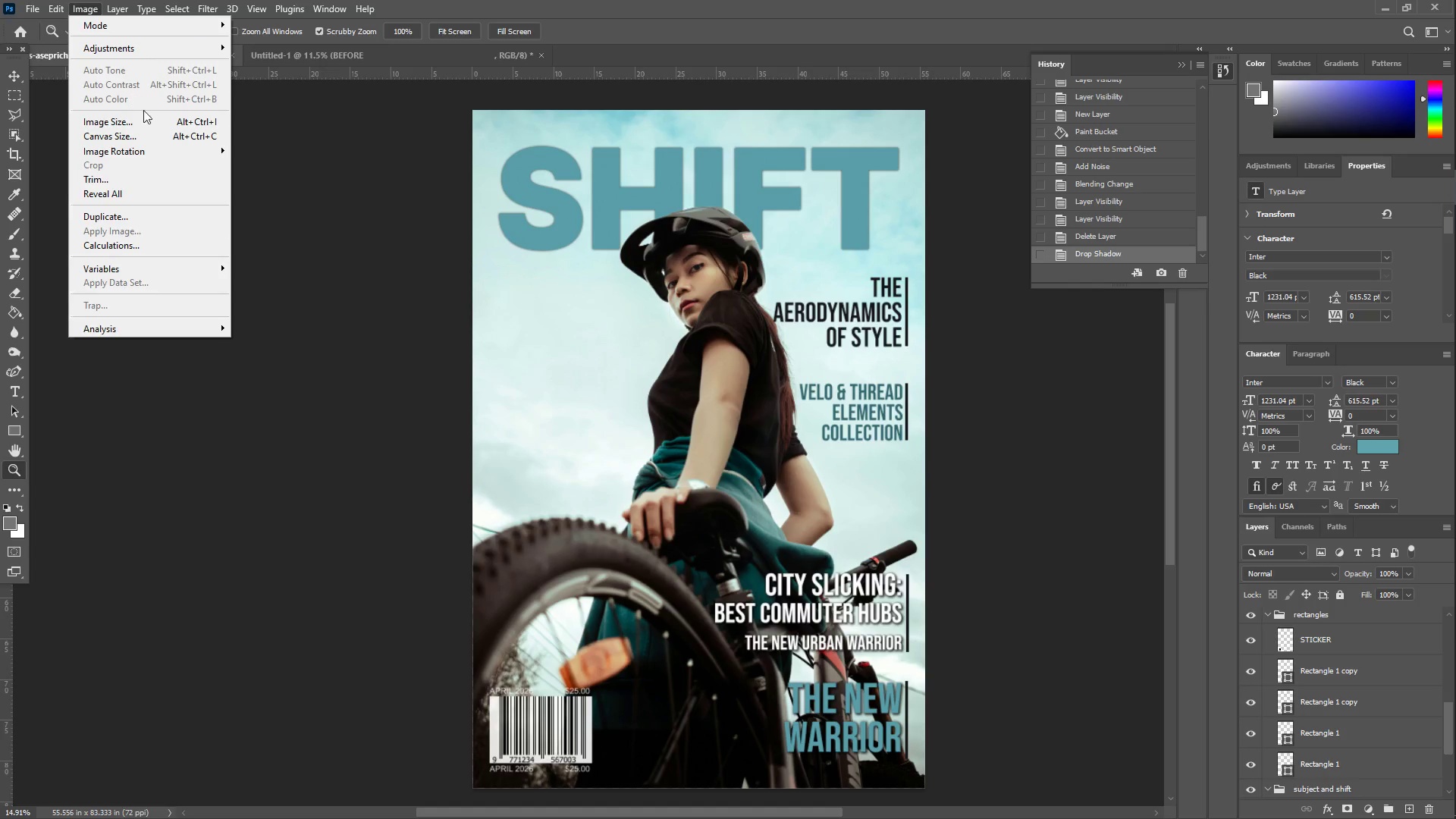 
left_click([149, 134])
 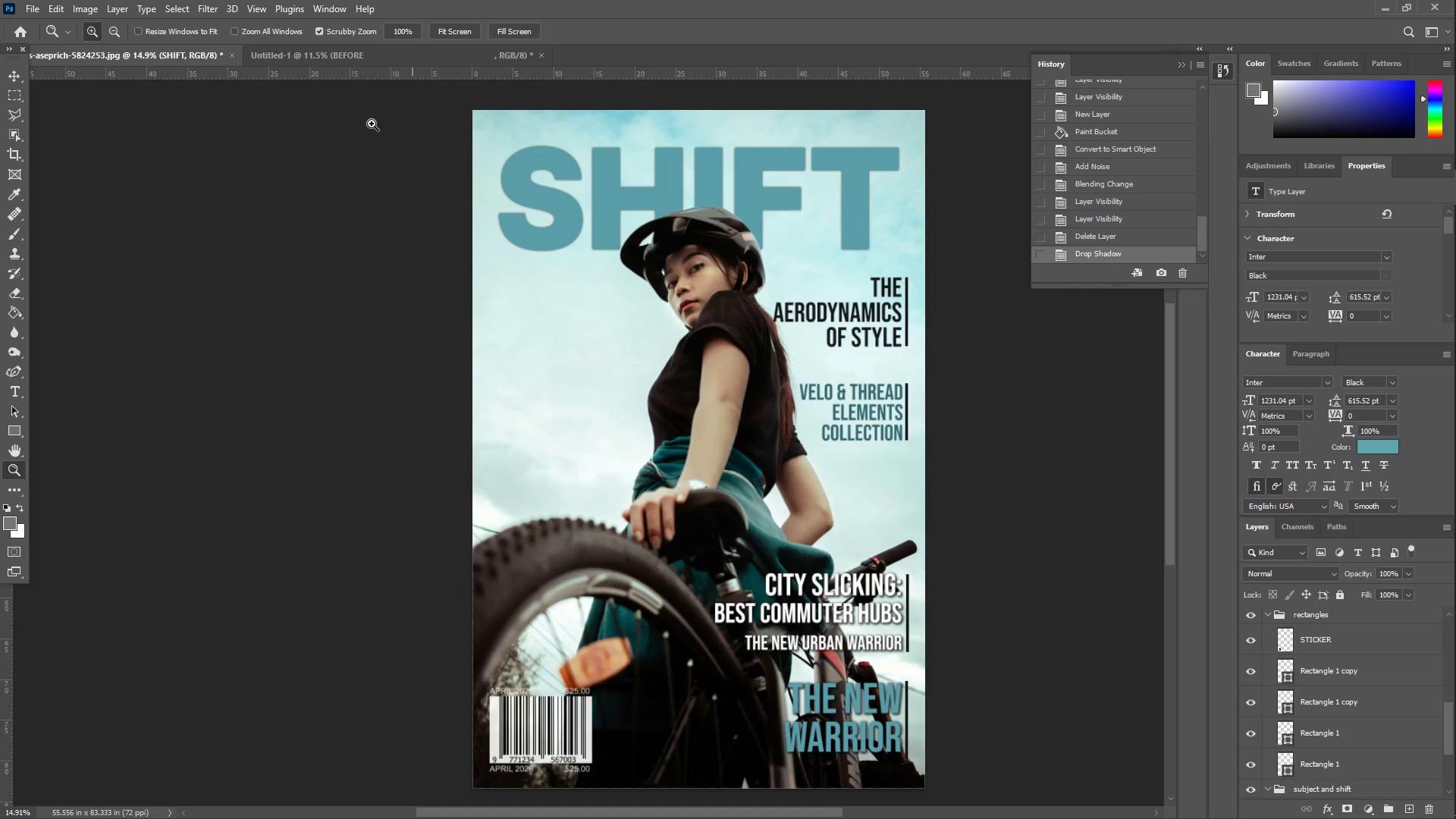 
left_click([26, 8])
 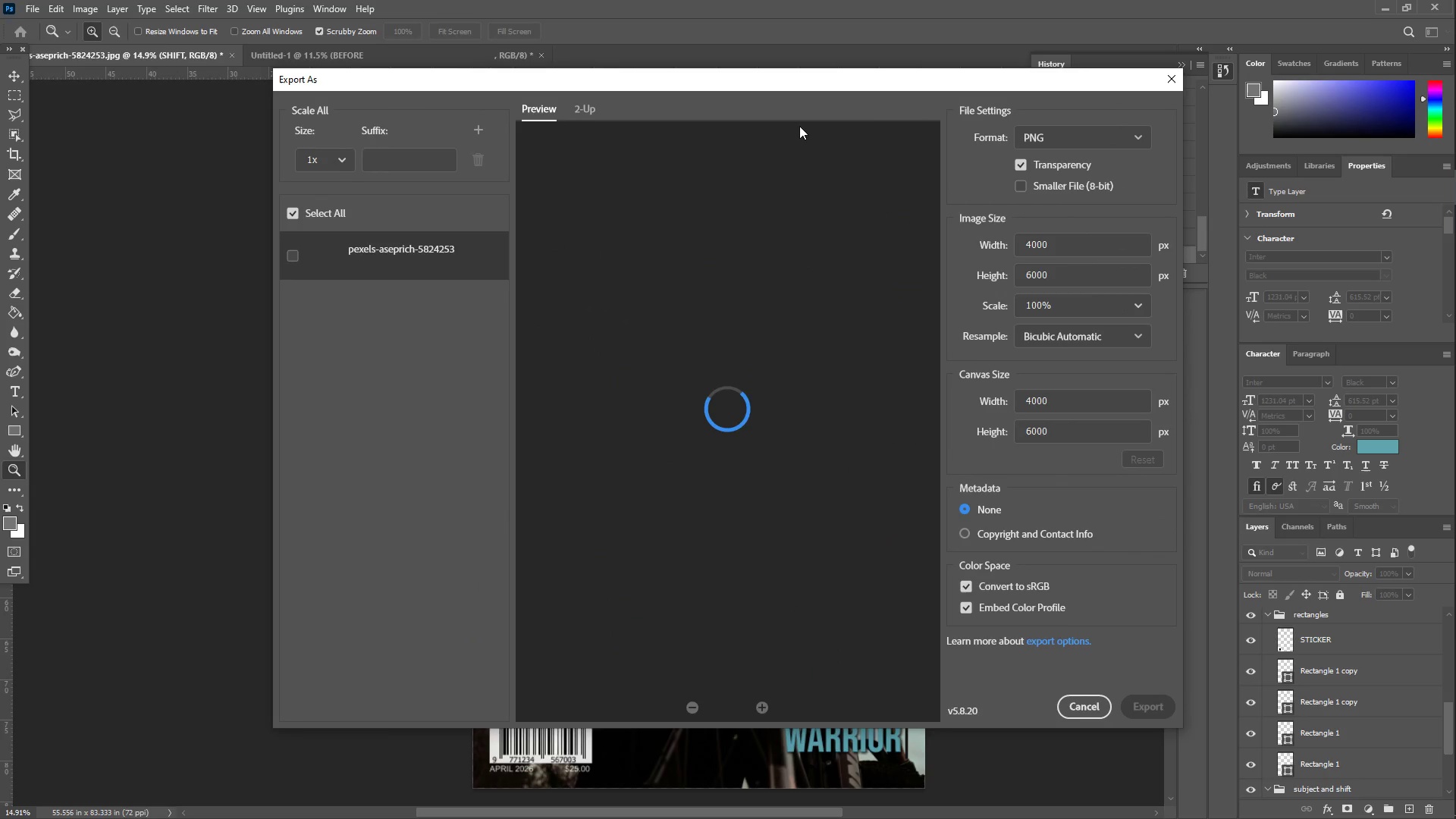 
left_click([1100, 132])
 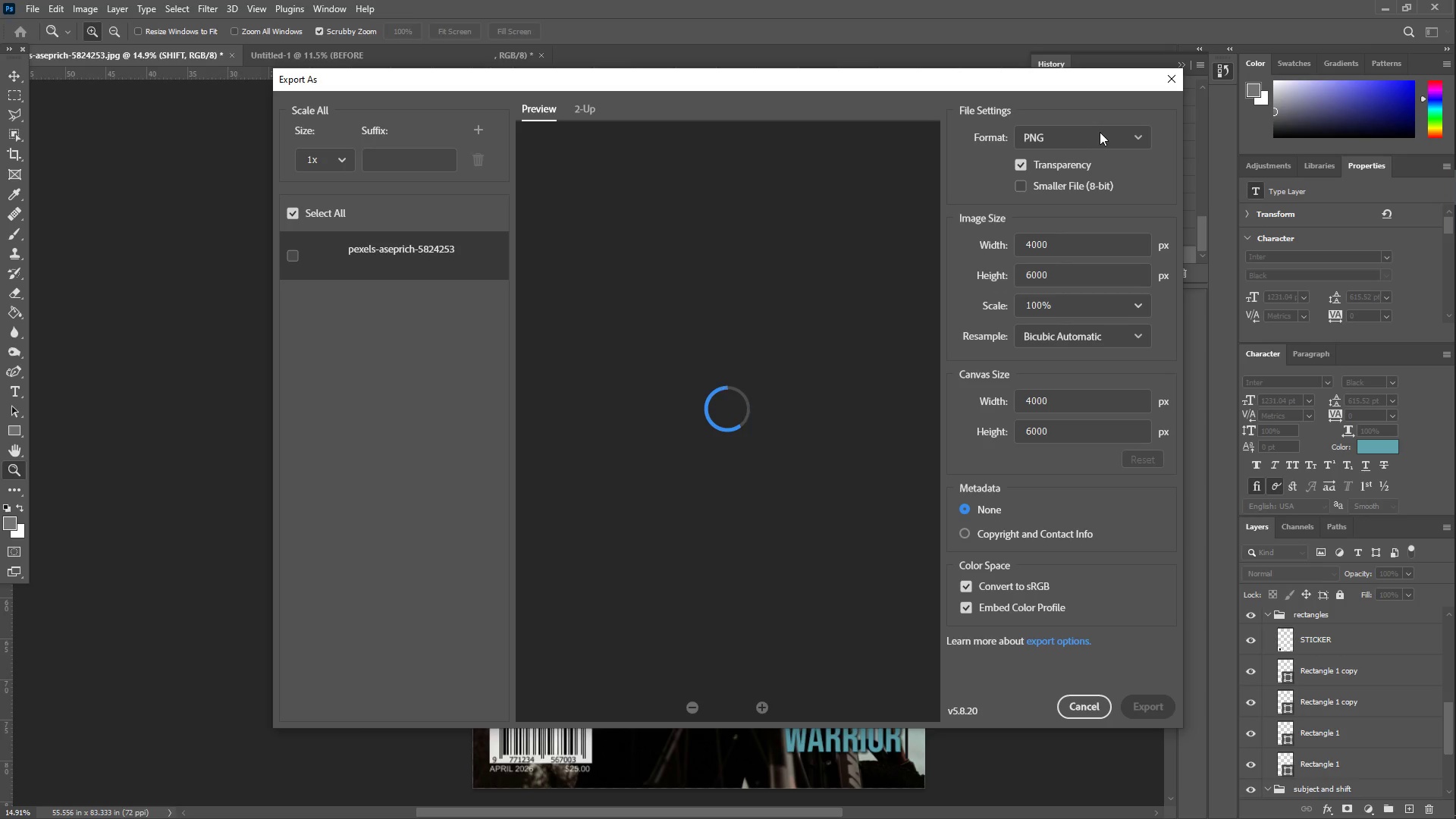 
wait(9.06)
 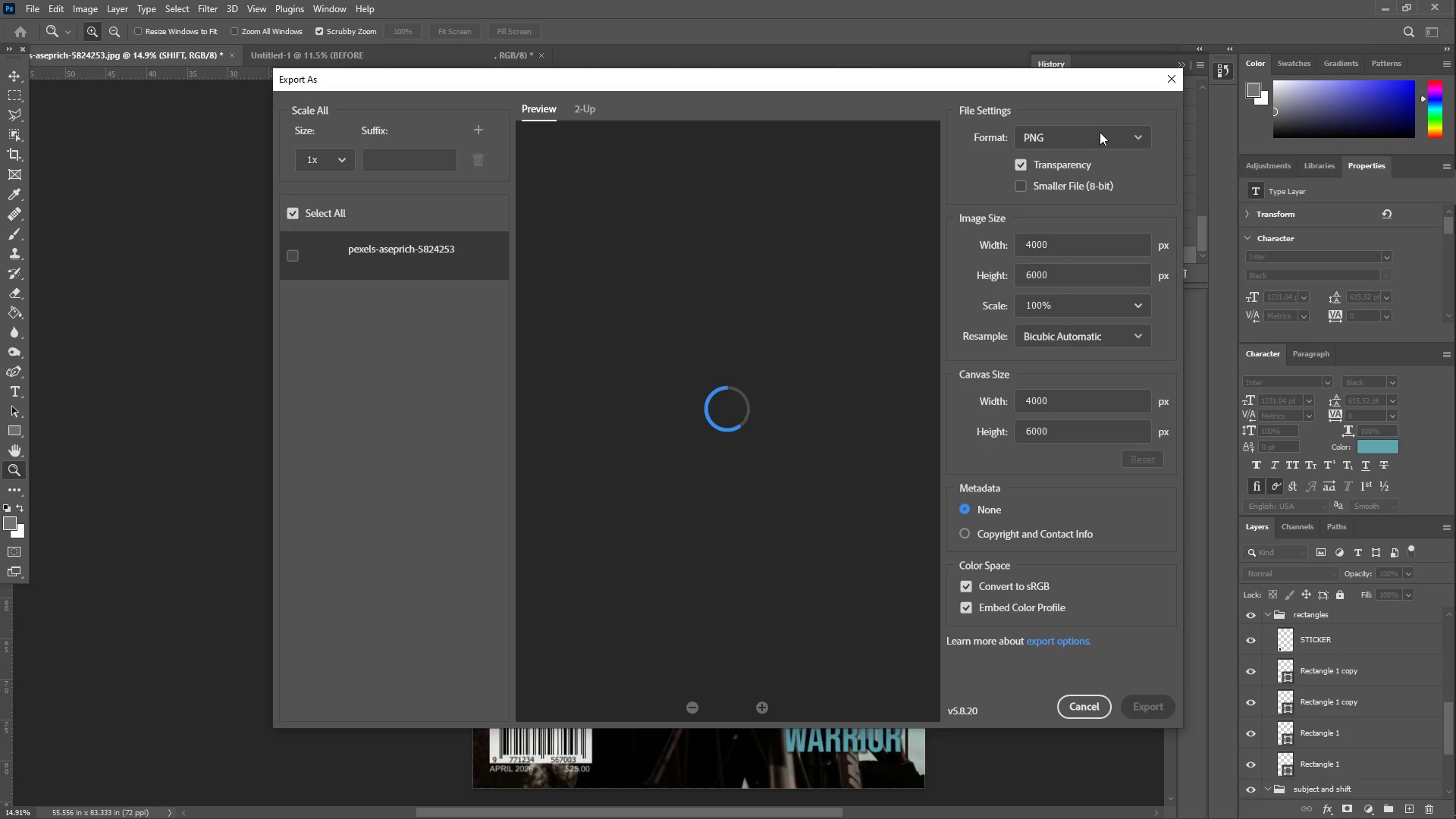 
left_click([1138, 133])
 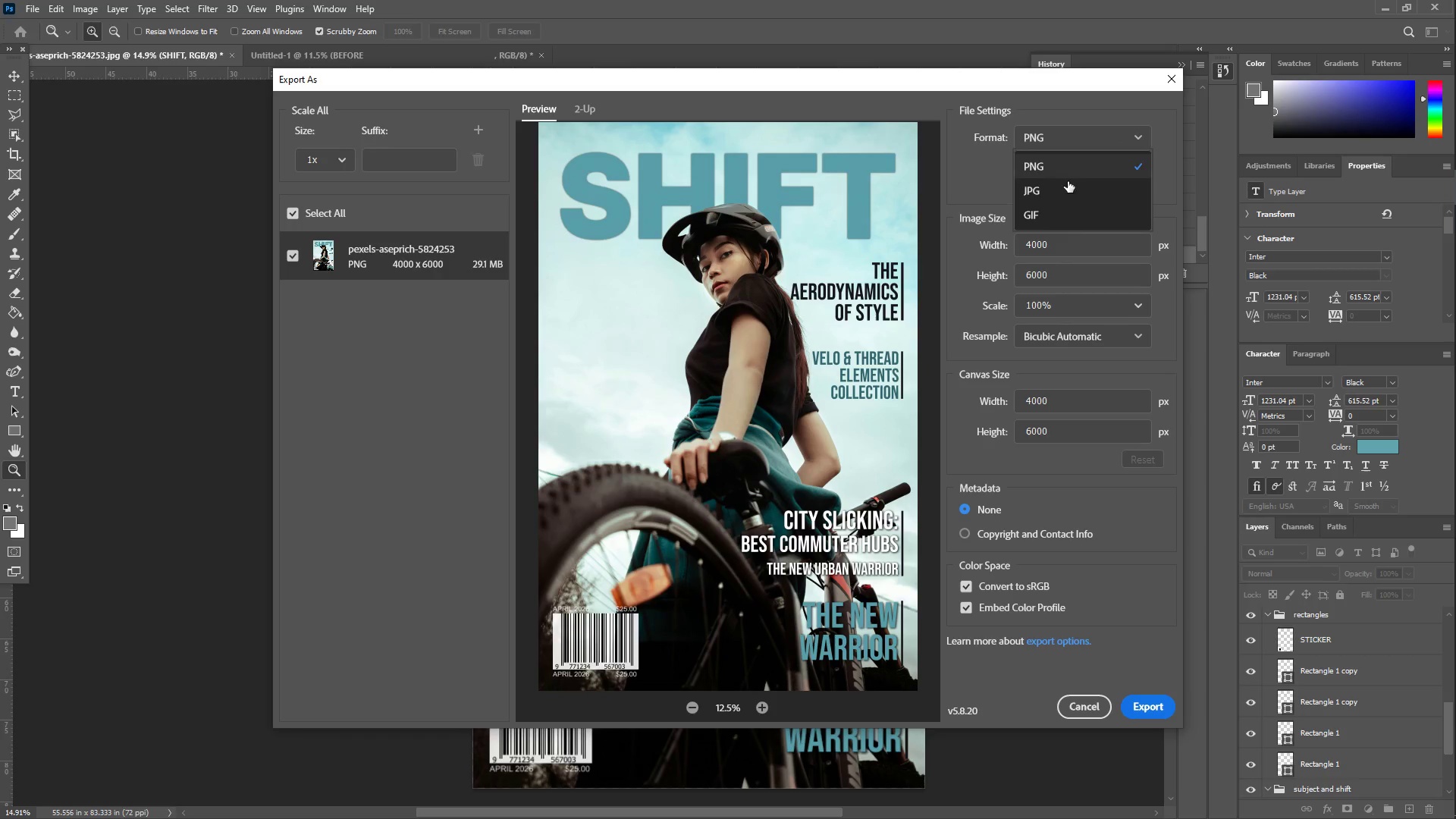 
left_click([1062, 193])
 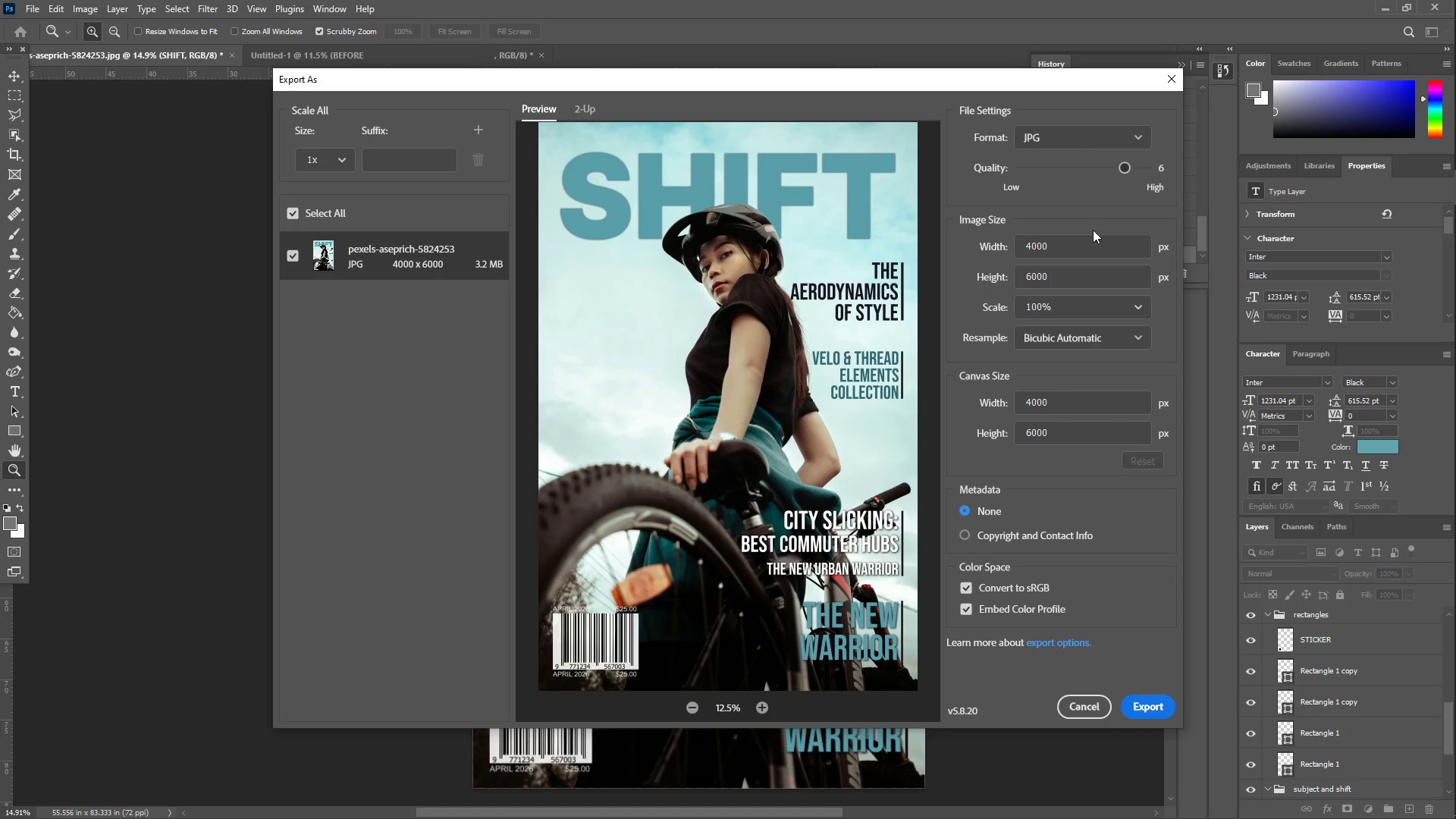 
left_click_drag(start_coordinate=[1125, 168], to_coordinate=[1156, 175])
 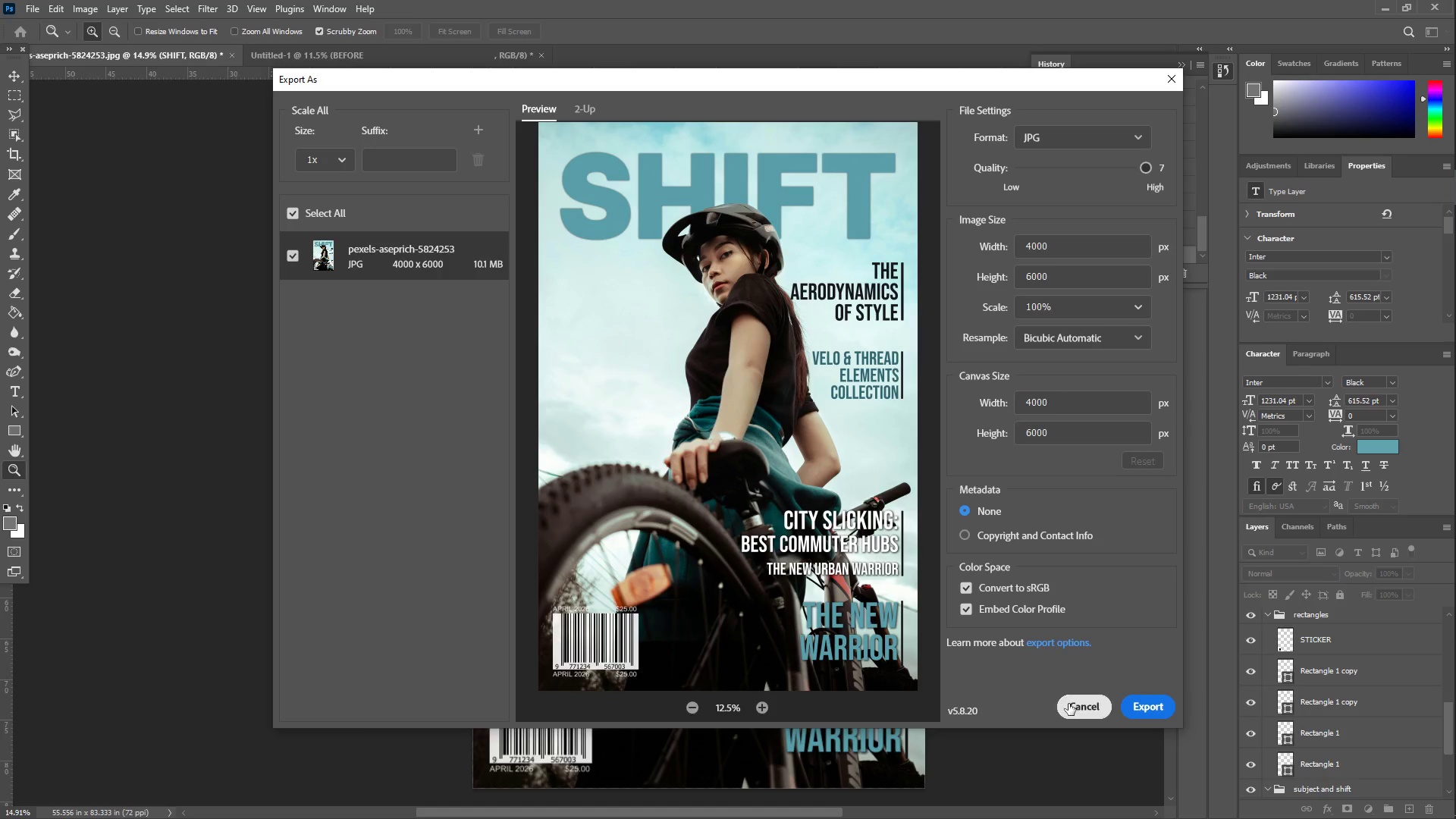 
left_click([1145, 708])
 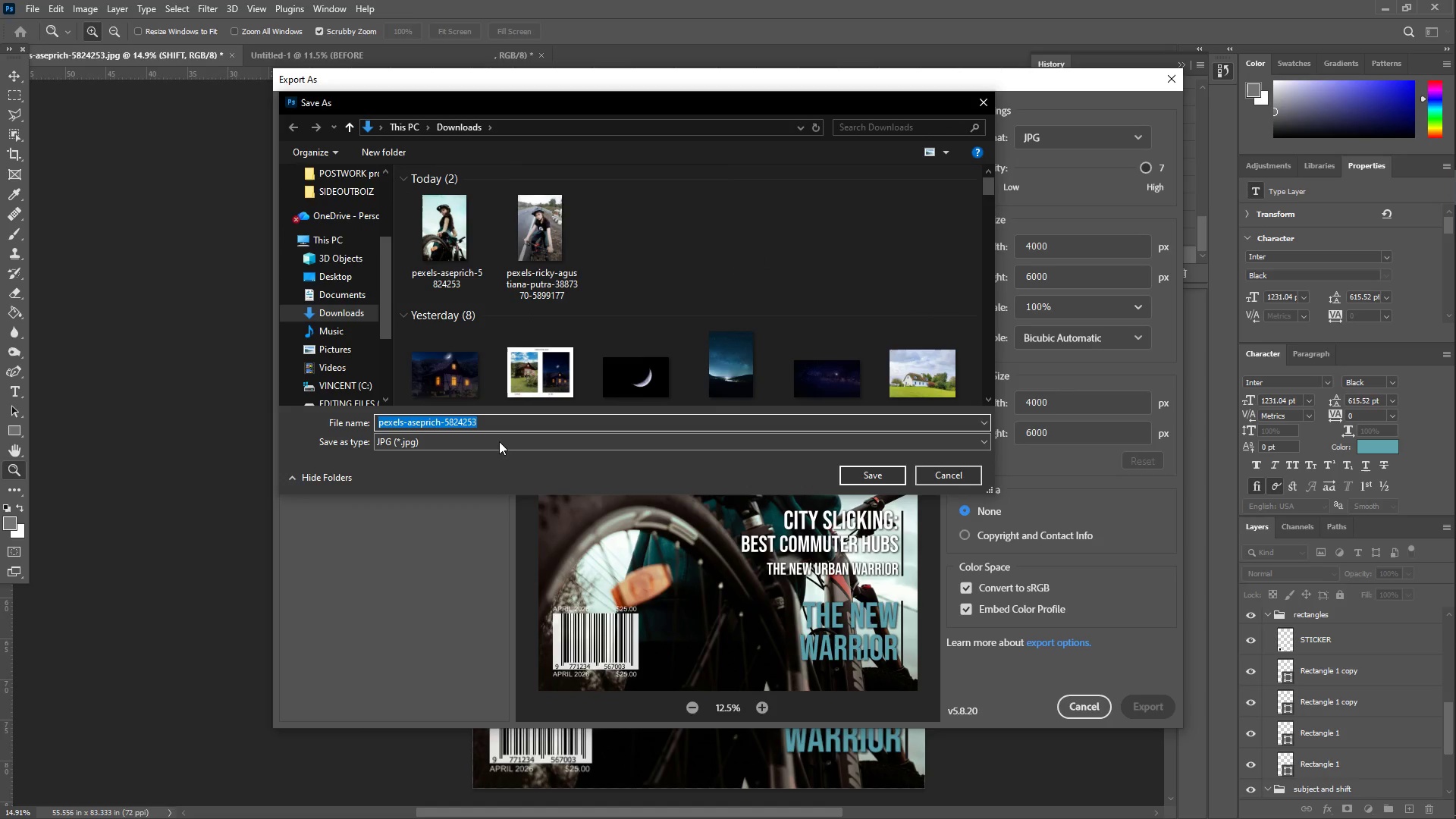 
left_click([471, 421])
 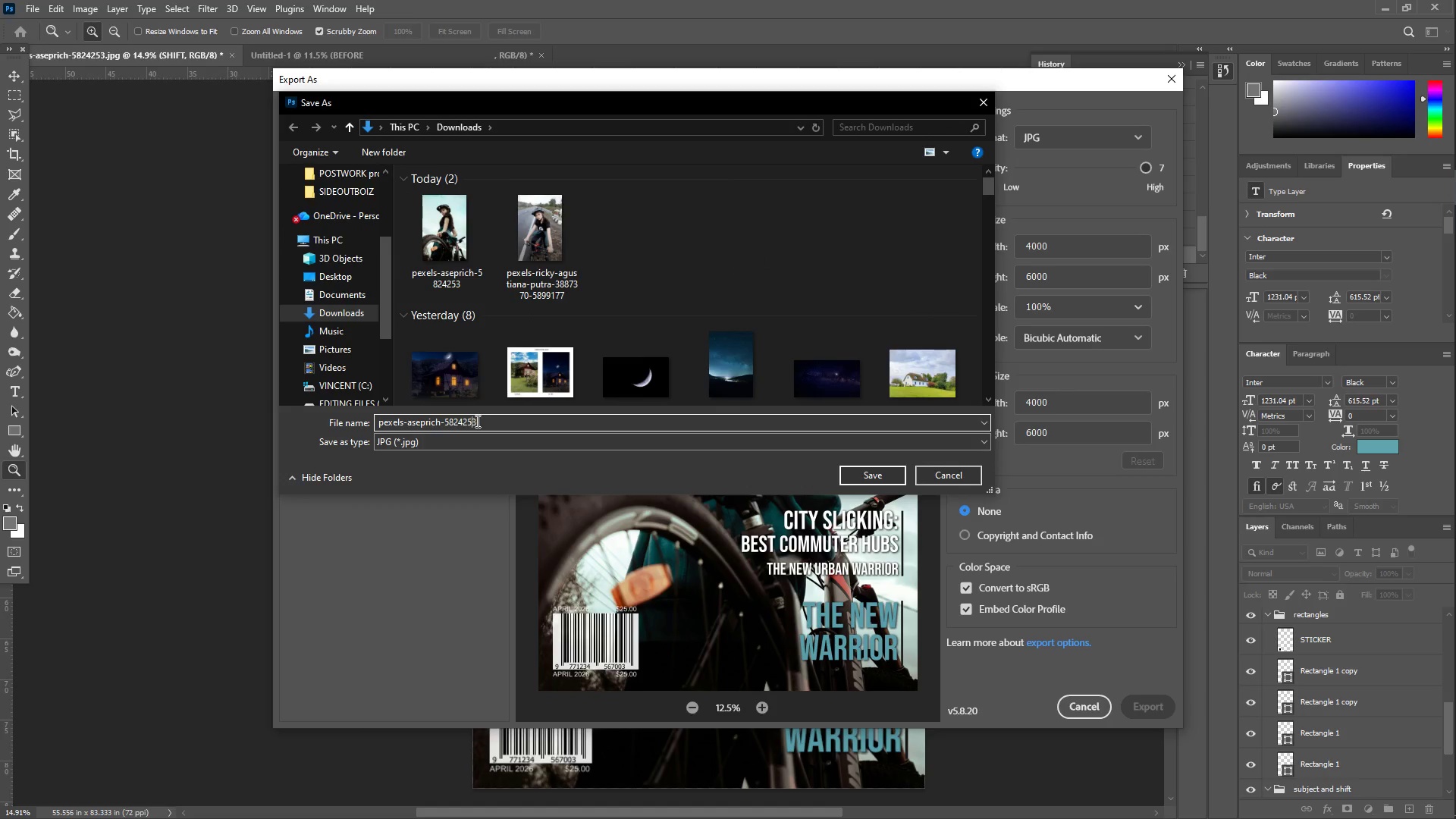 
left_click_drag(start_coordinate=[488, 420], to_coordinate=[327, 428])
 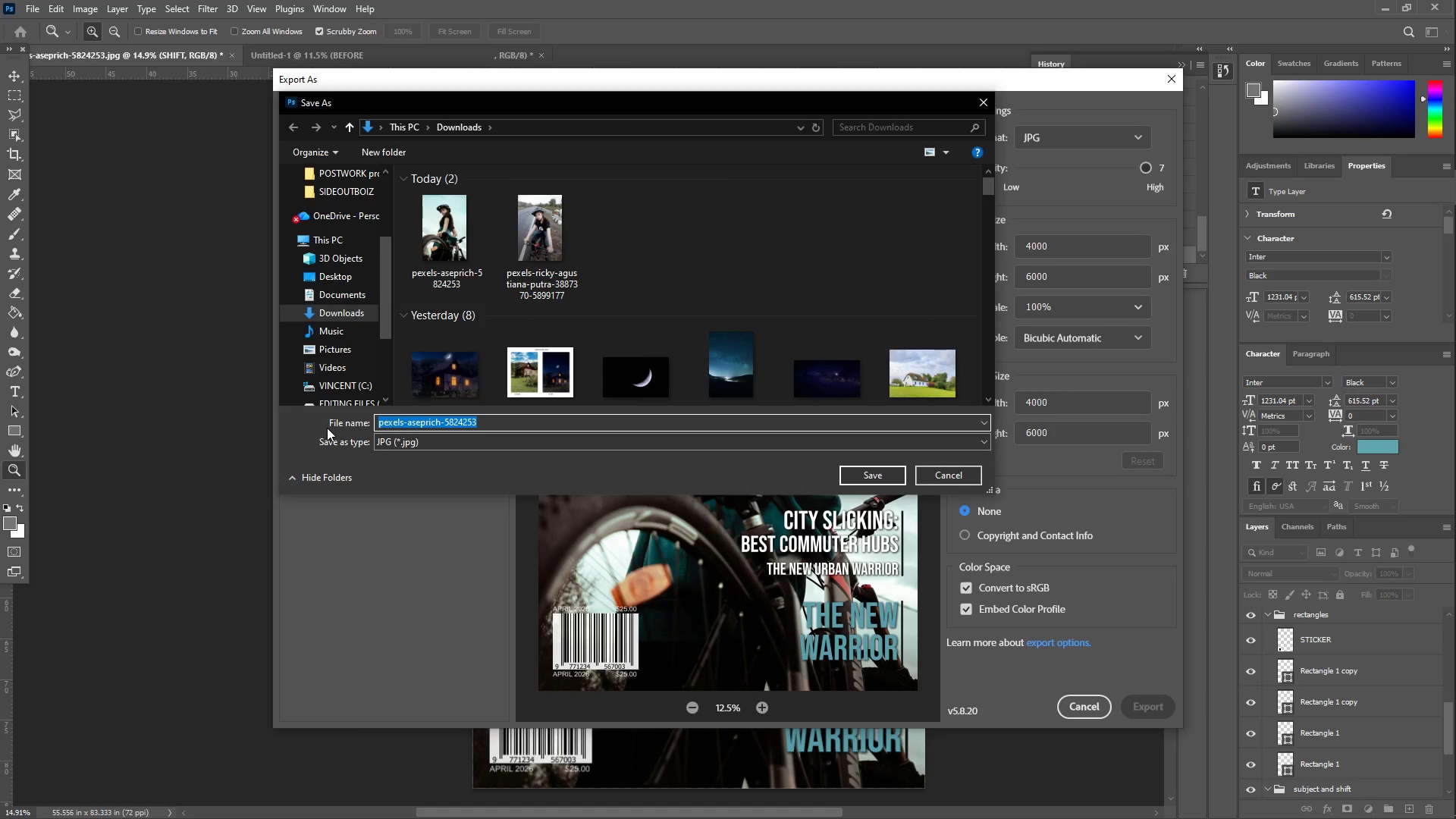 
key(CapsLock)
 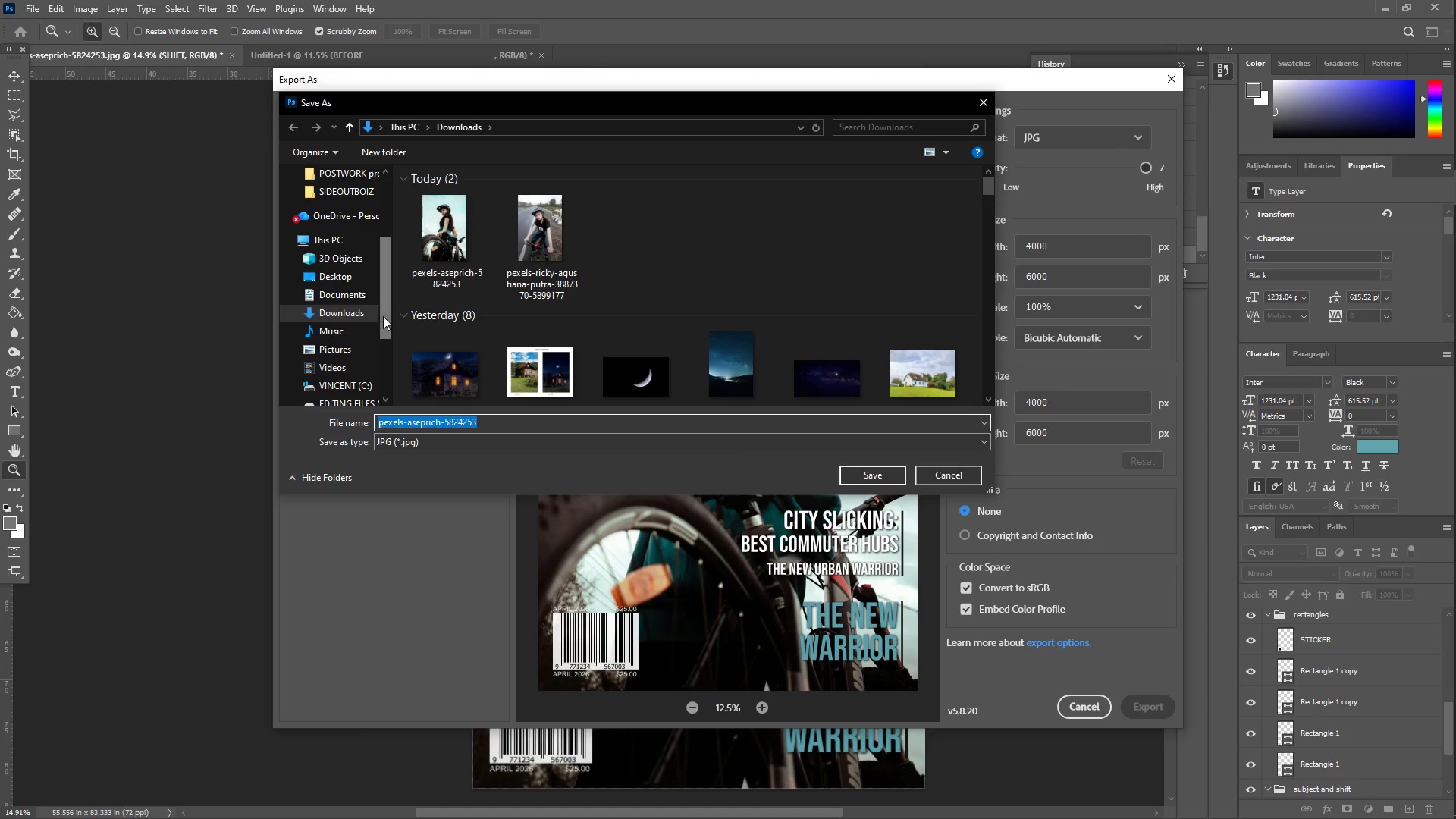 
left_click([711, 227])
 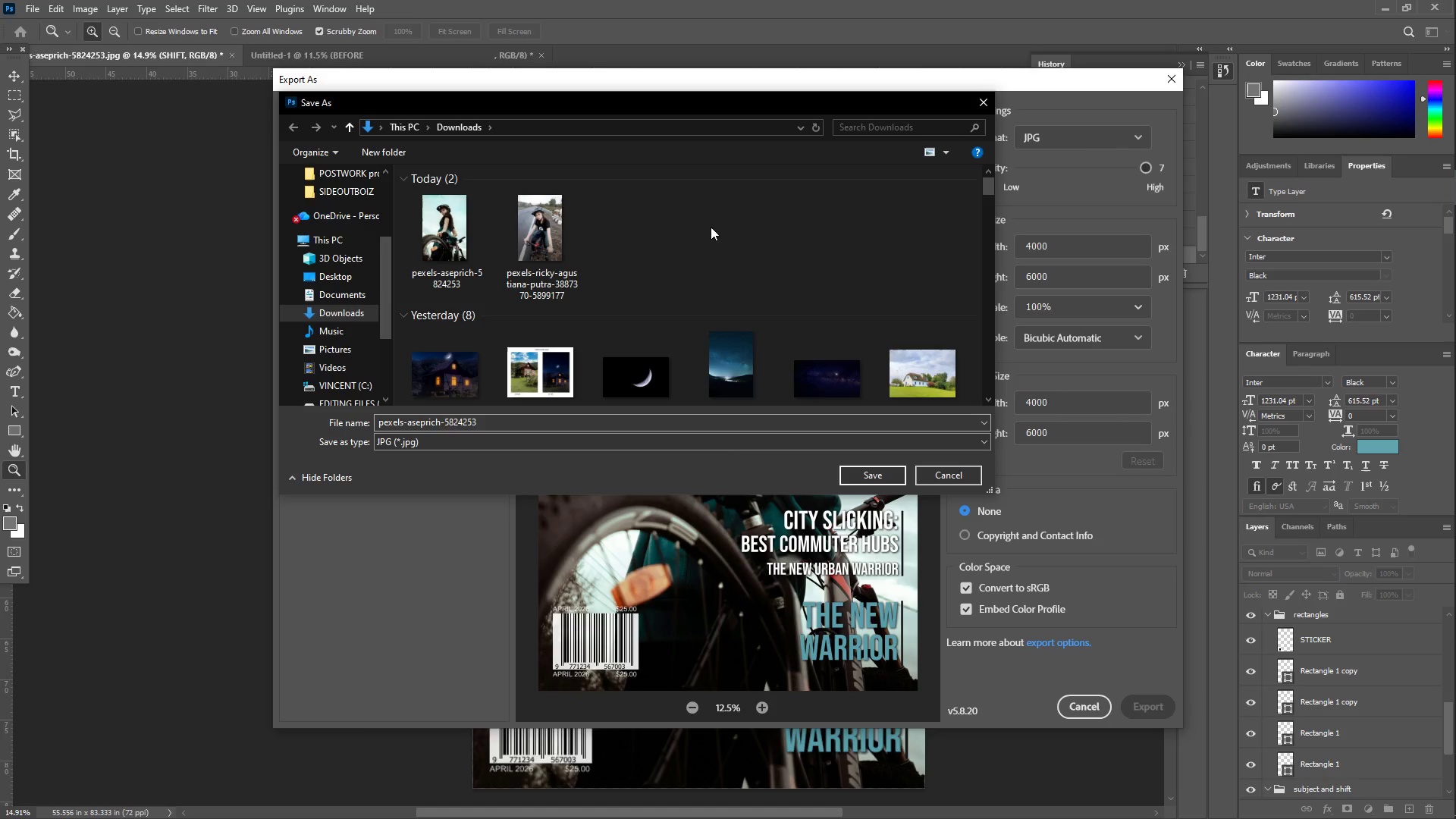 
scroll: coordinate [711, 227], scroll_direction: none, amount: 0.0
 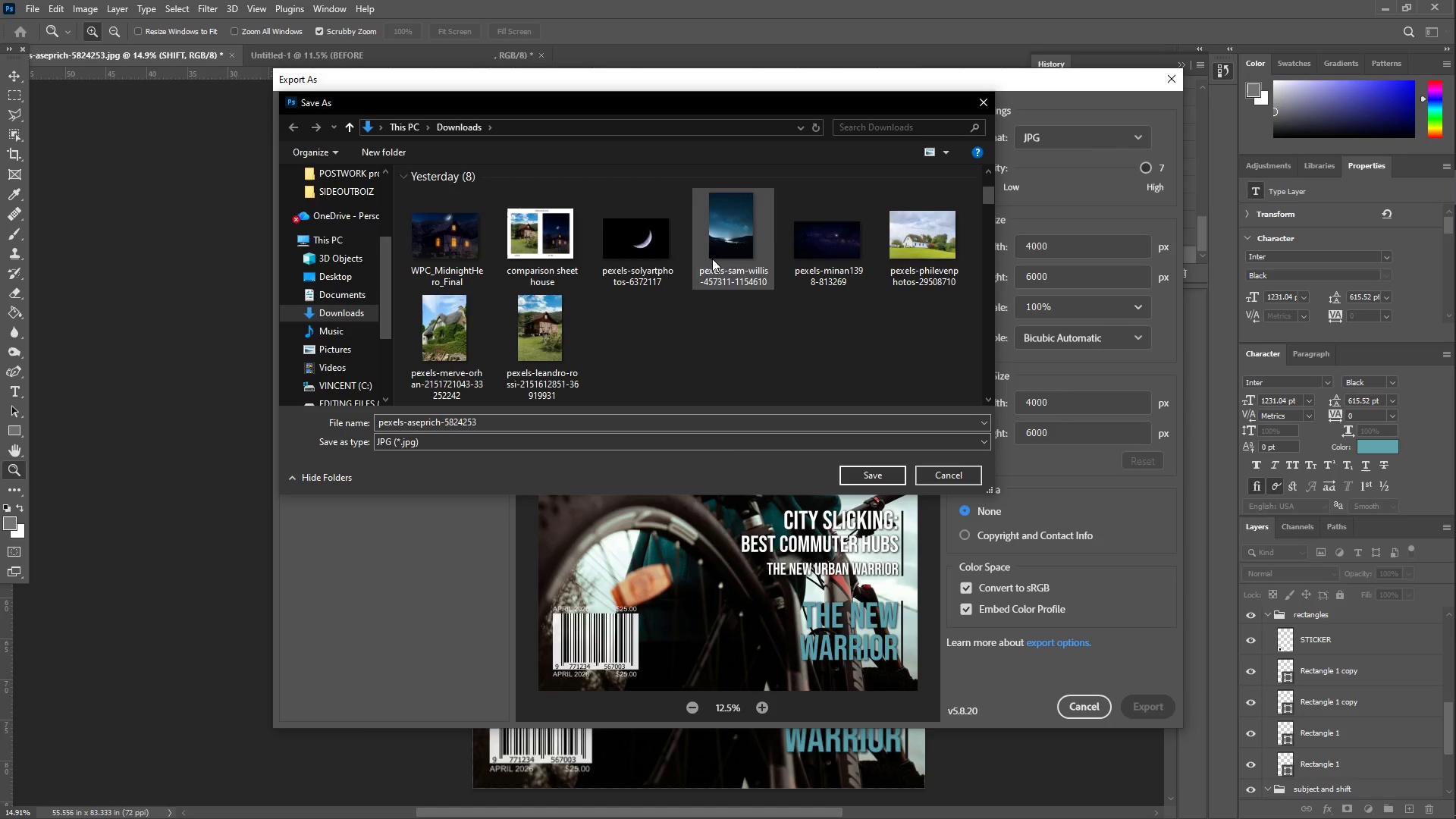 
scroll: coordinate [712, 259], scroll_direction: up, amount: 1.0
 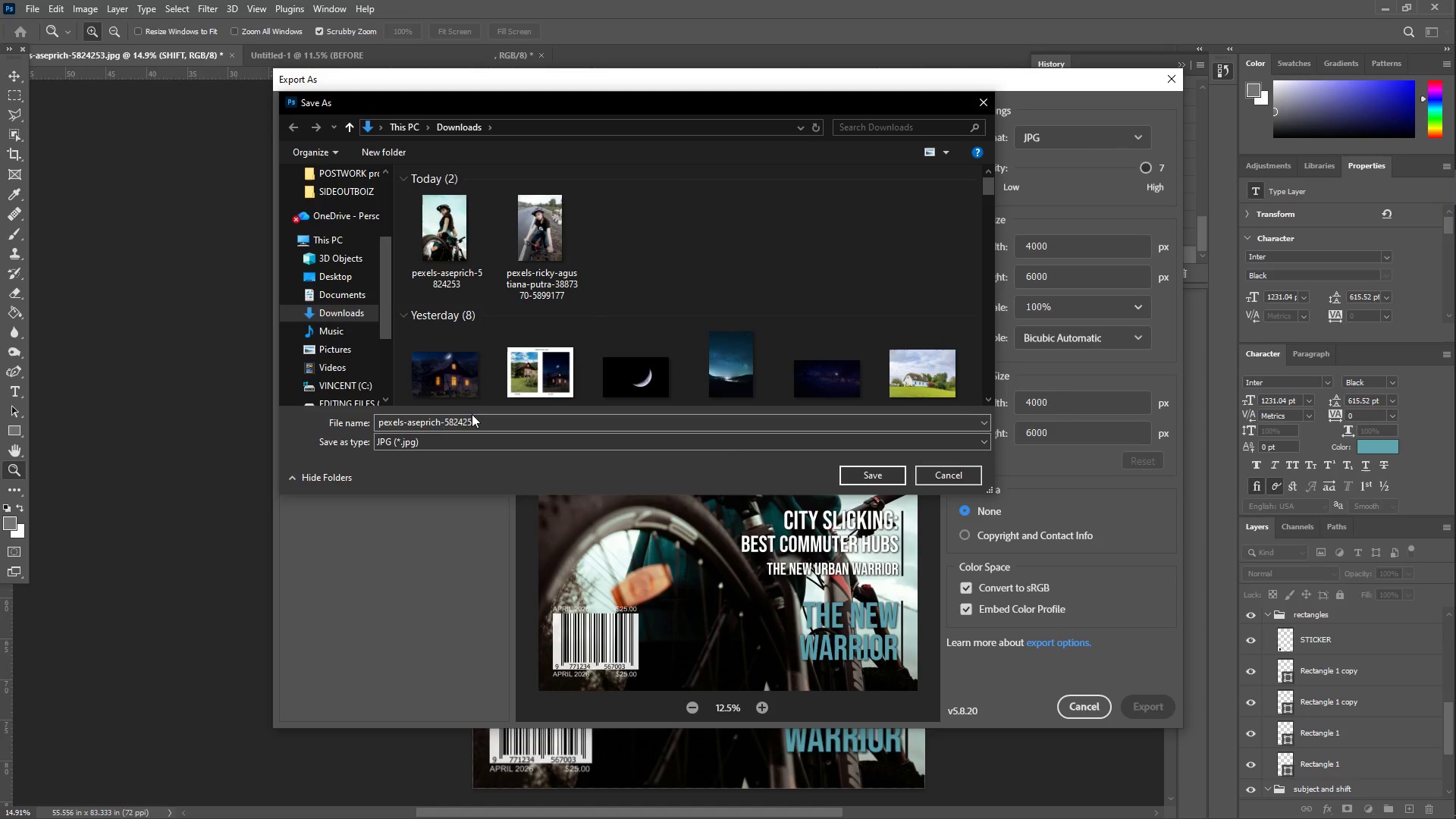 
left_click_drag(start_coordinate=[483, 419], to_coordinate=[479, 419])
 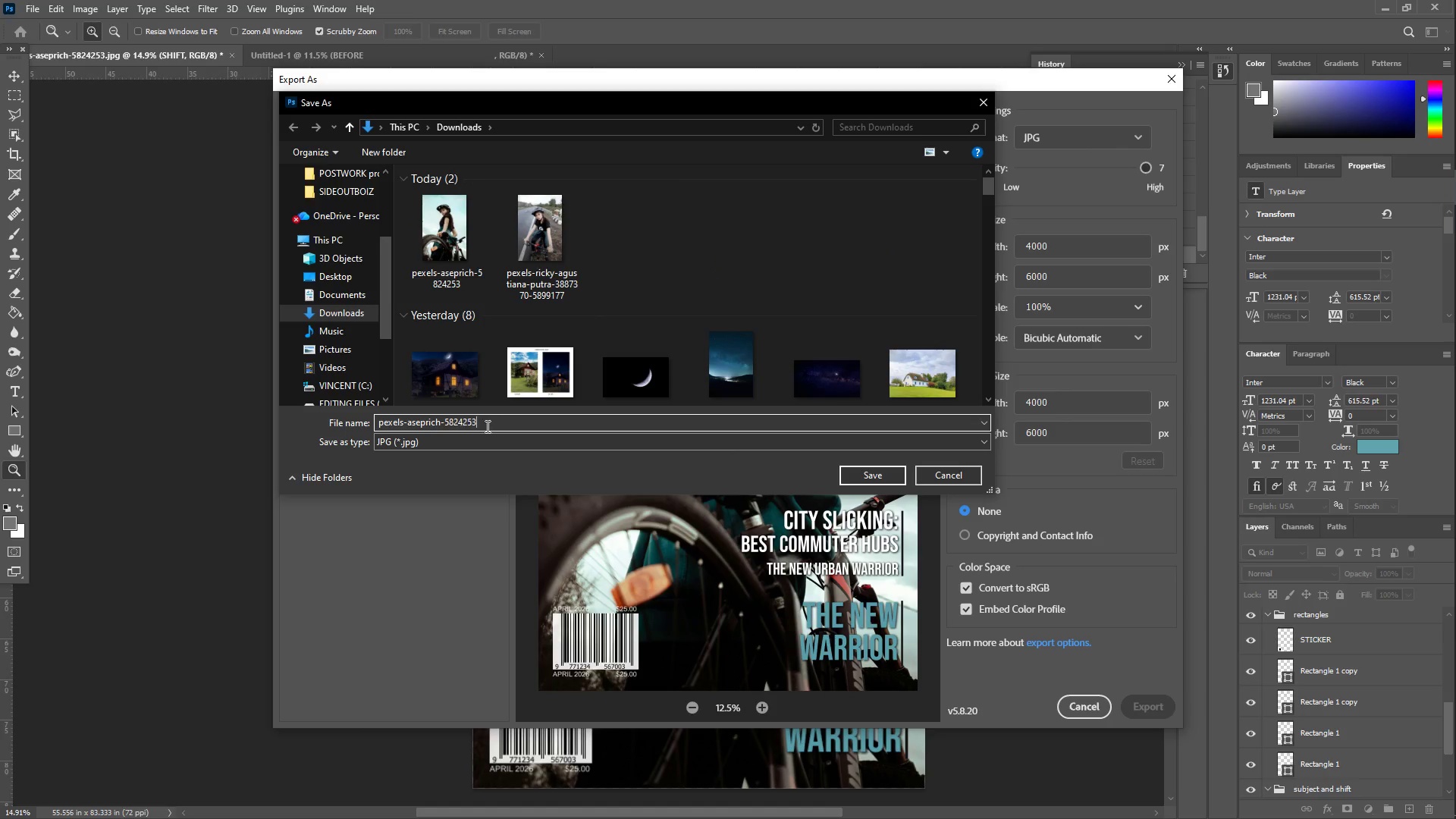 
left_click_drag(start_coordinate=[491, 426], to_coordinate=[372, 424])
 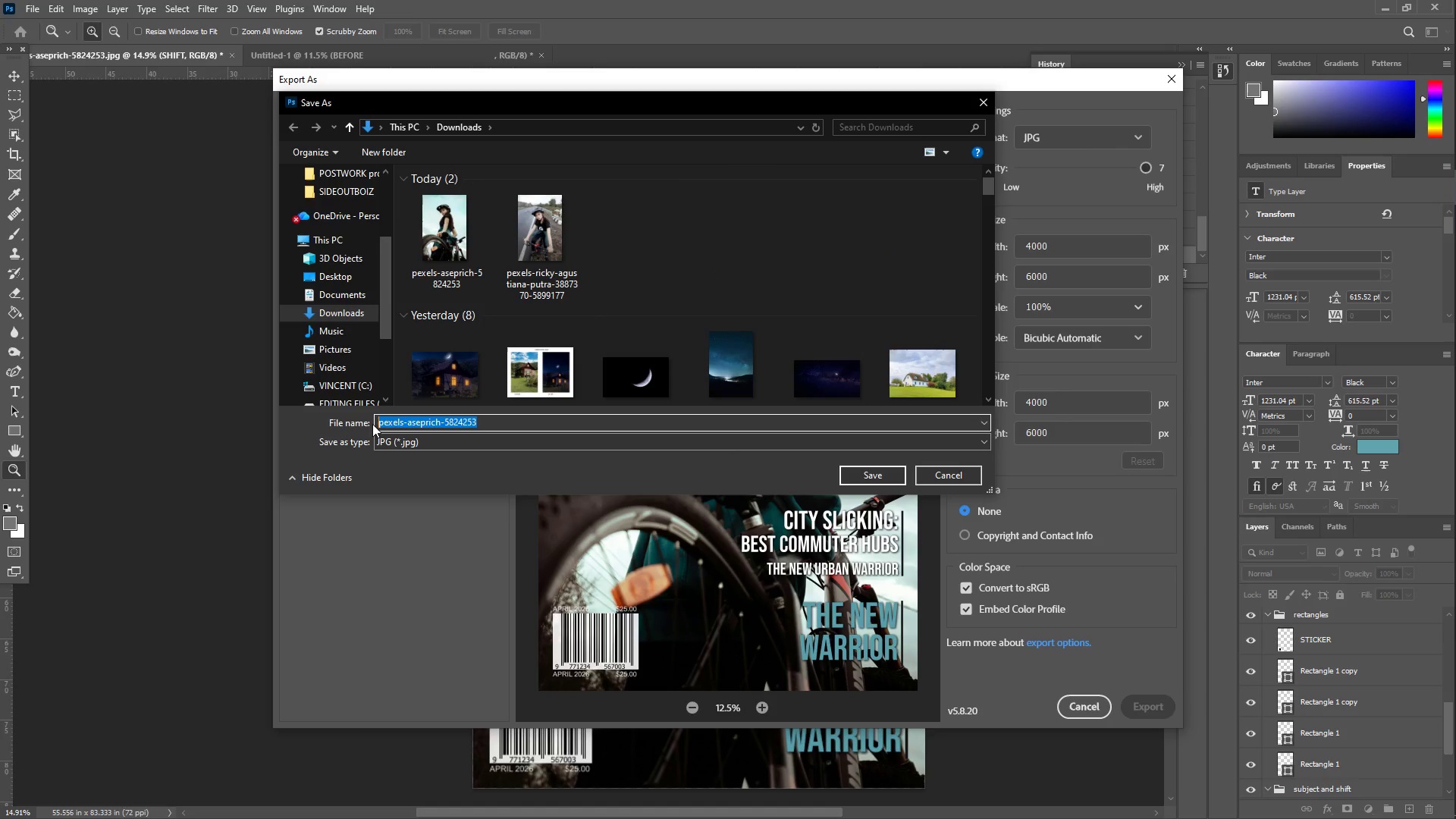 
type(SHIF)
 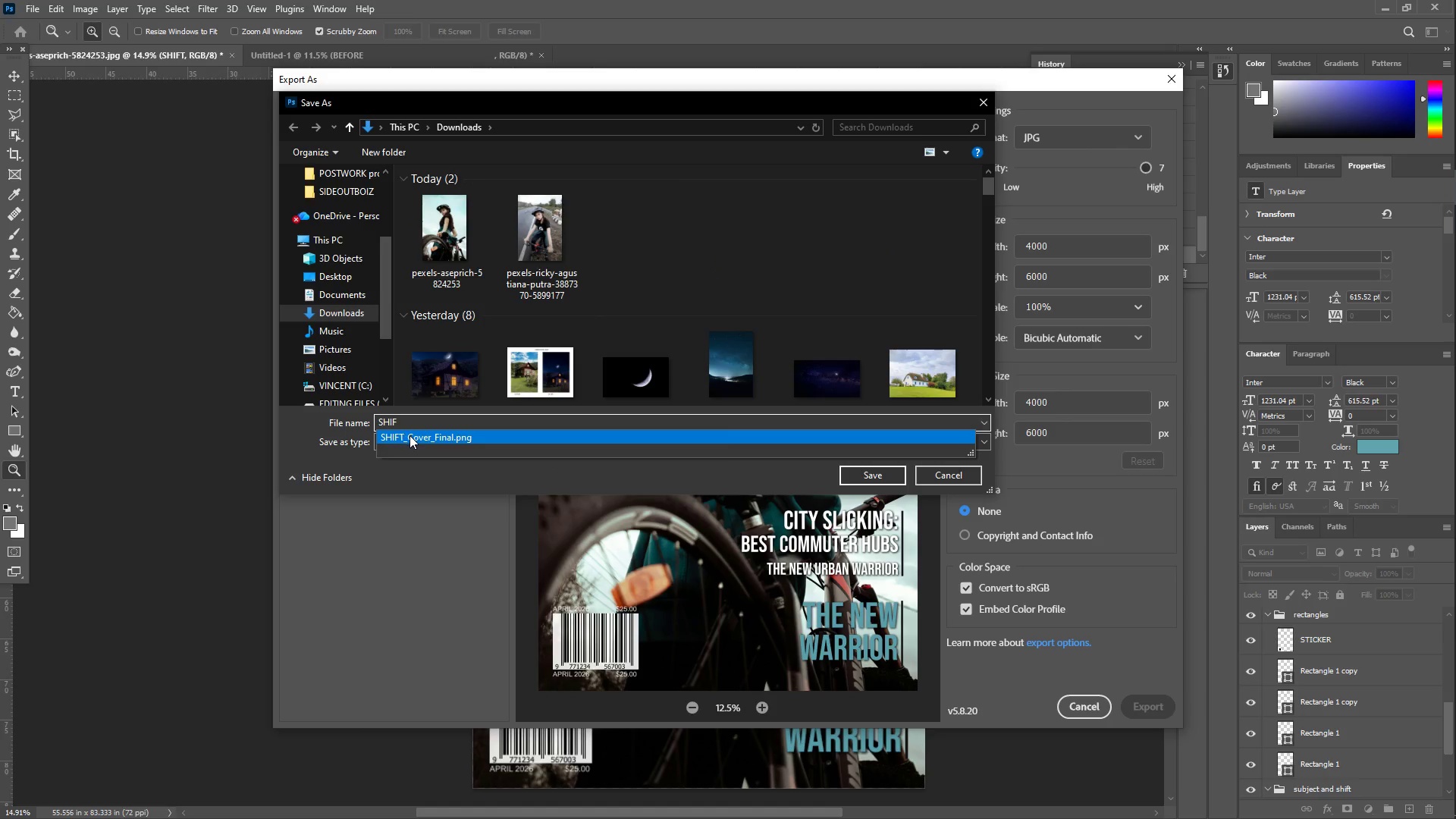 
left_click([410, 435])
 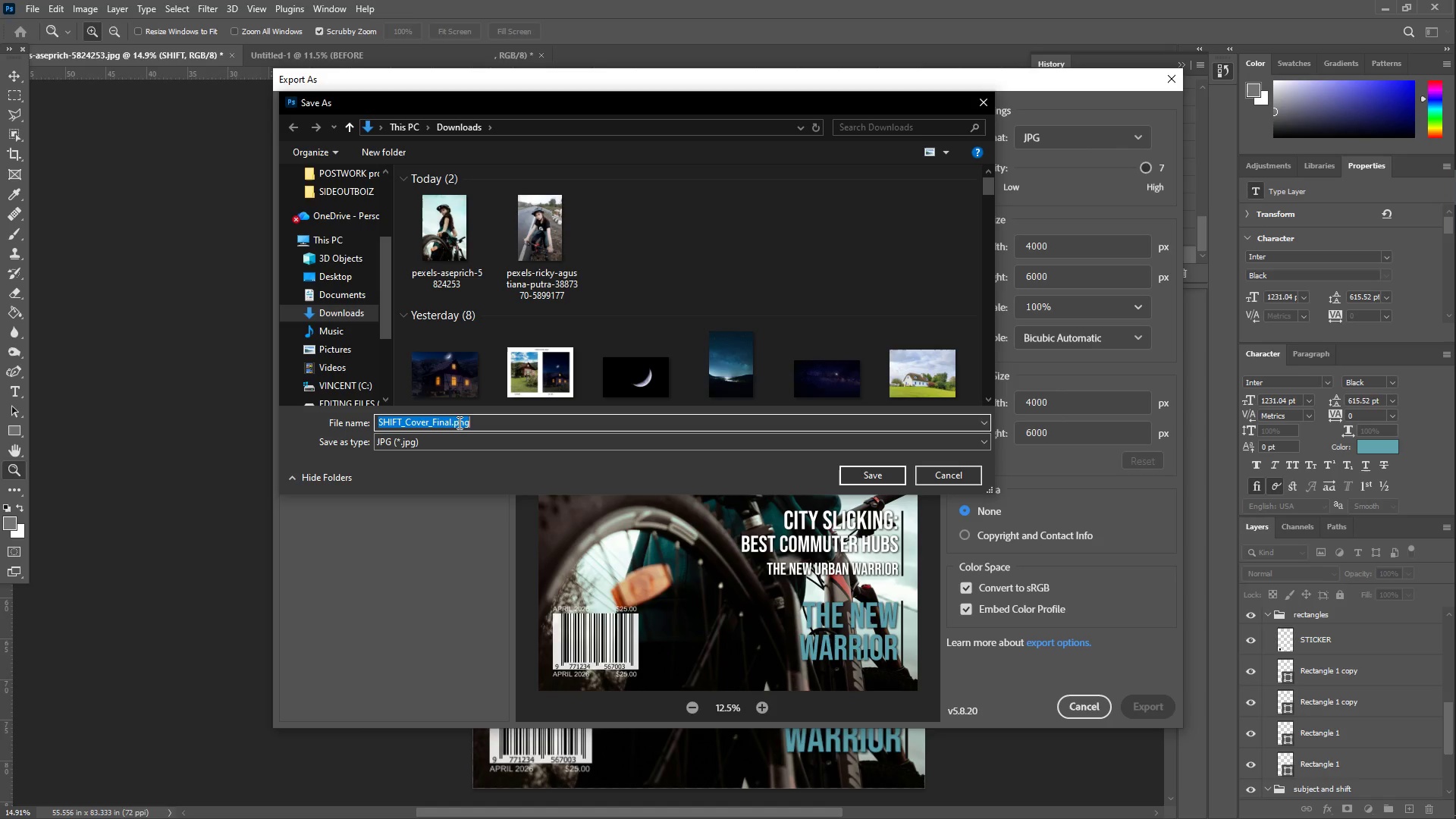 
key(CapsLock)
 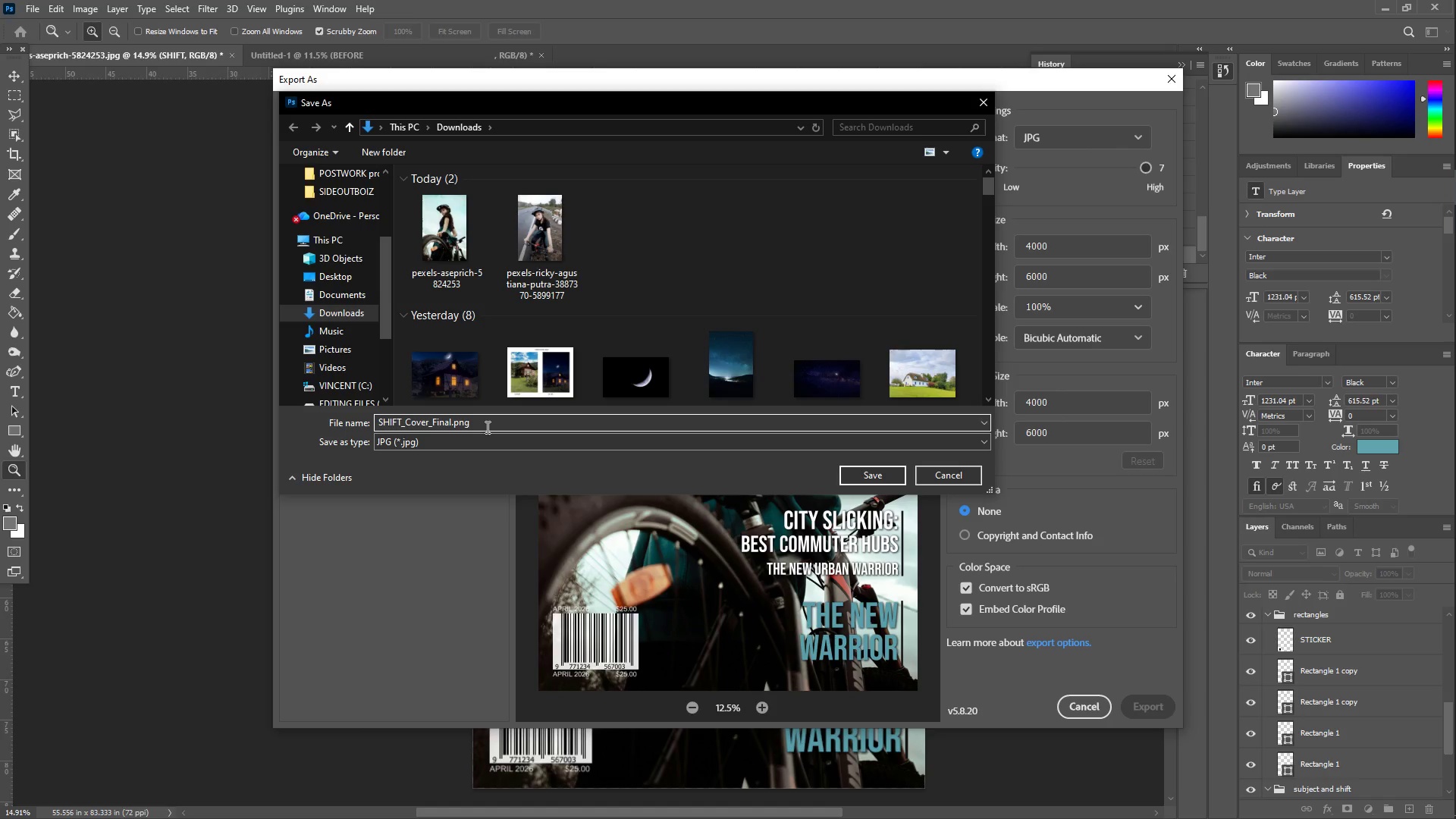 
key(Backspace)
 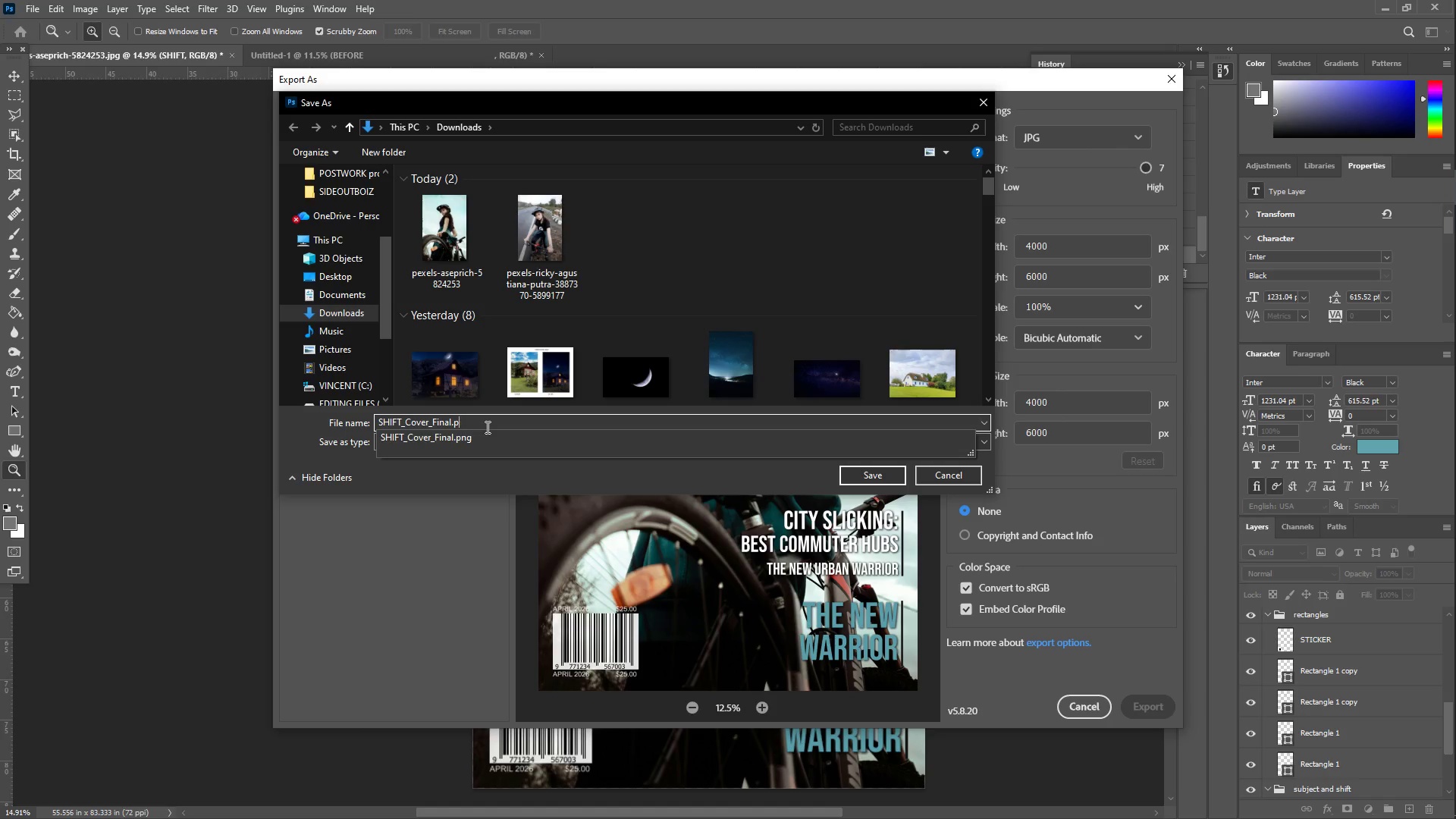 
key(Backspace)
 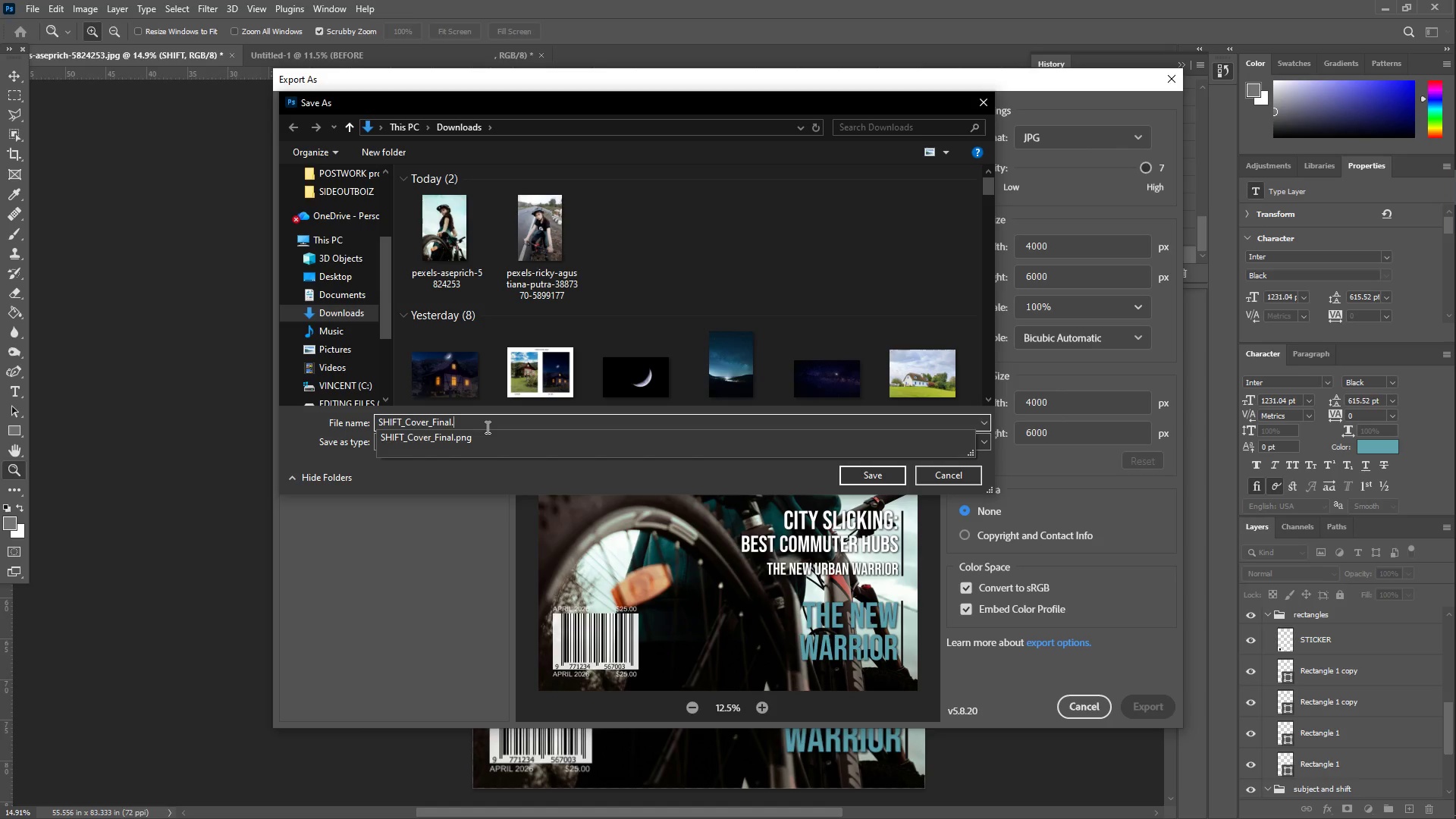 
key(Backspace)
 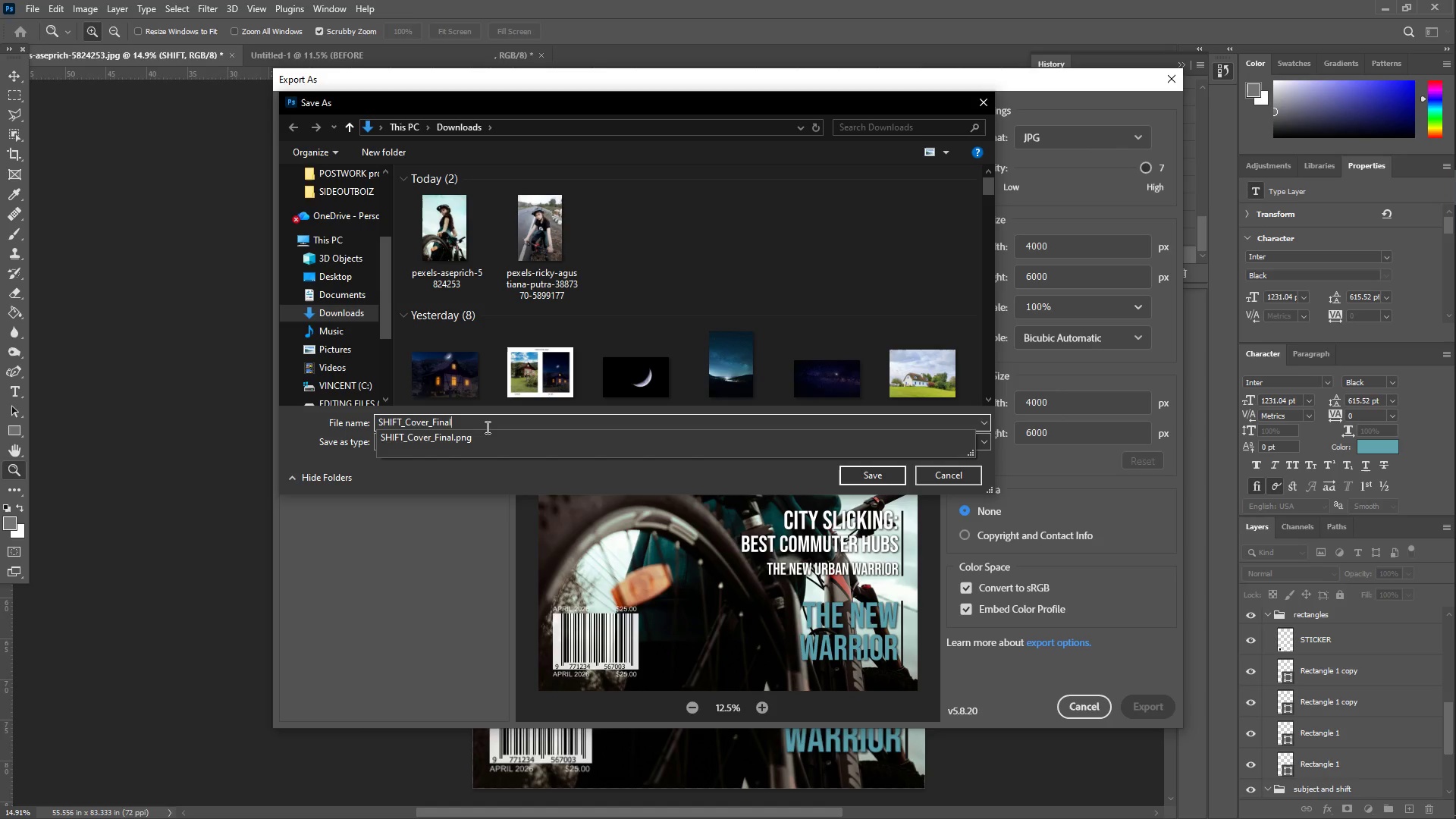 
key(Backspace)
 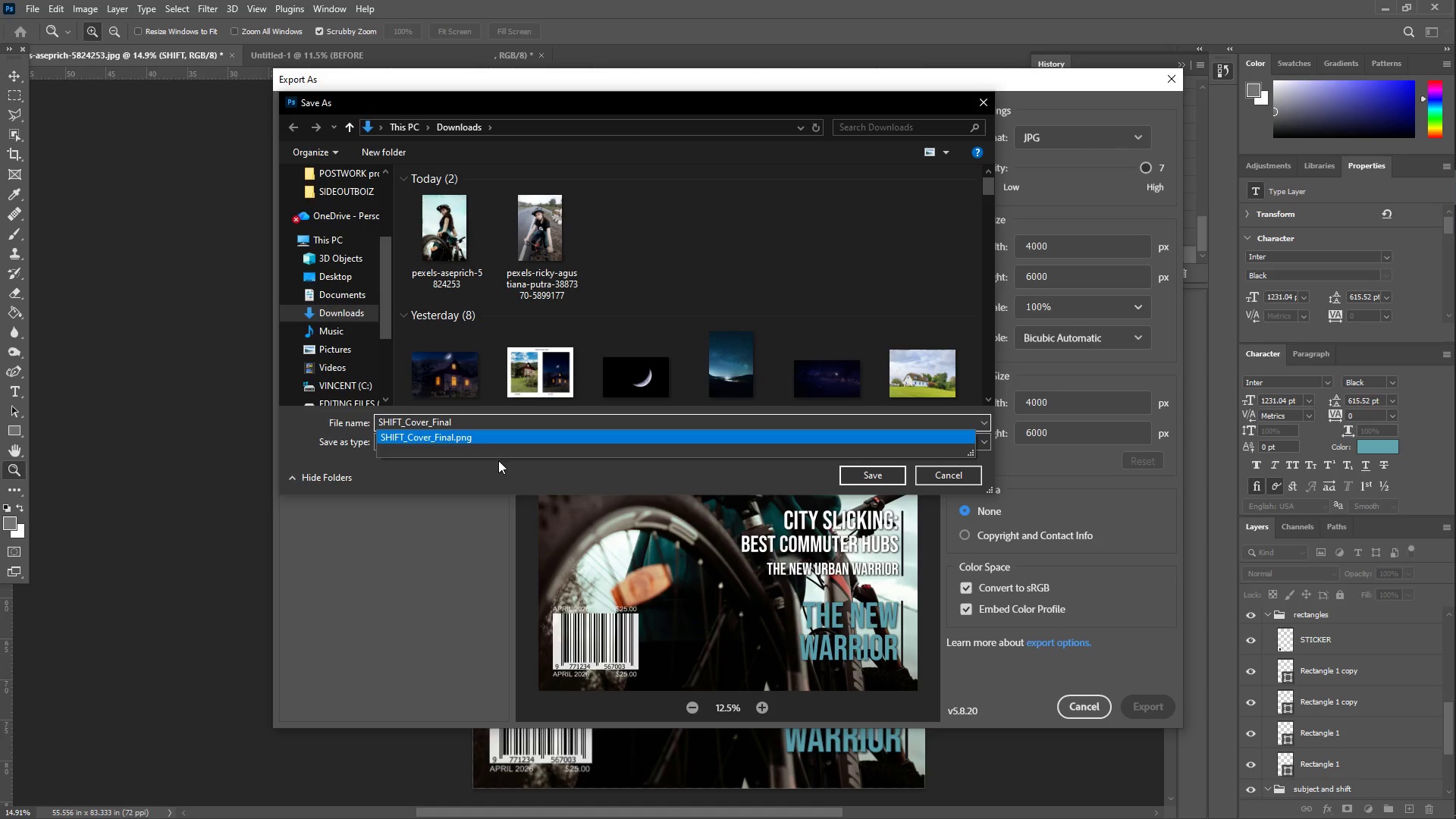 
left_click([504, 473])
 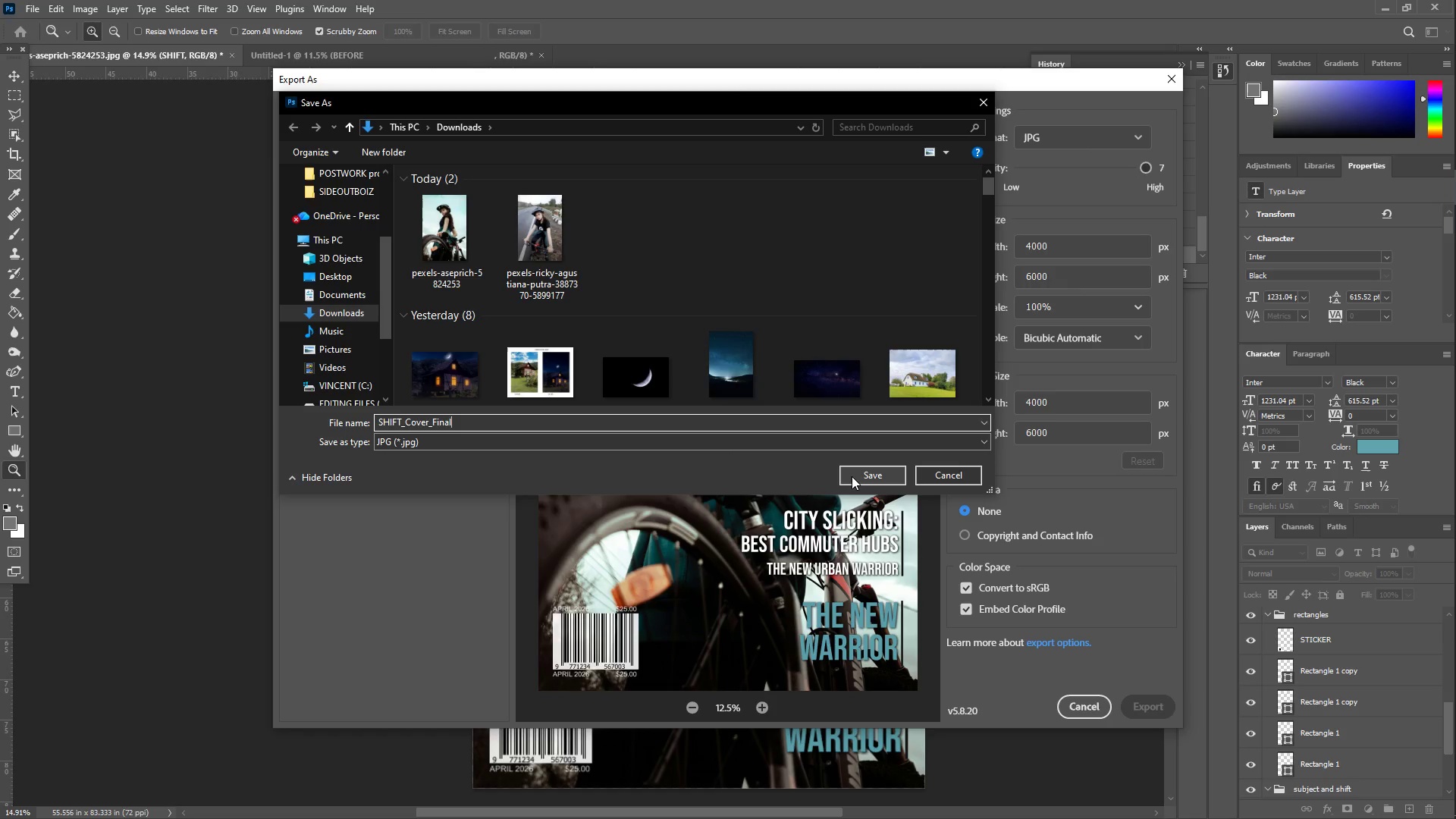 
left_click([852, 476])
 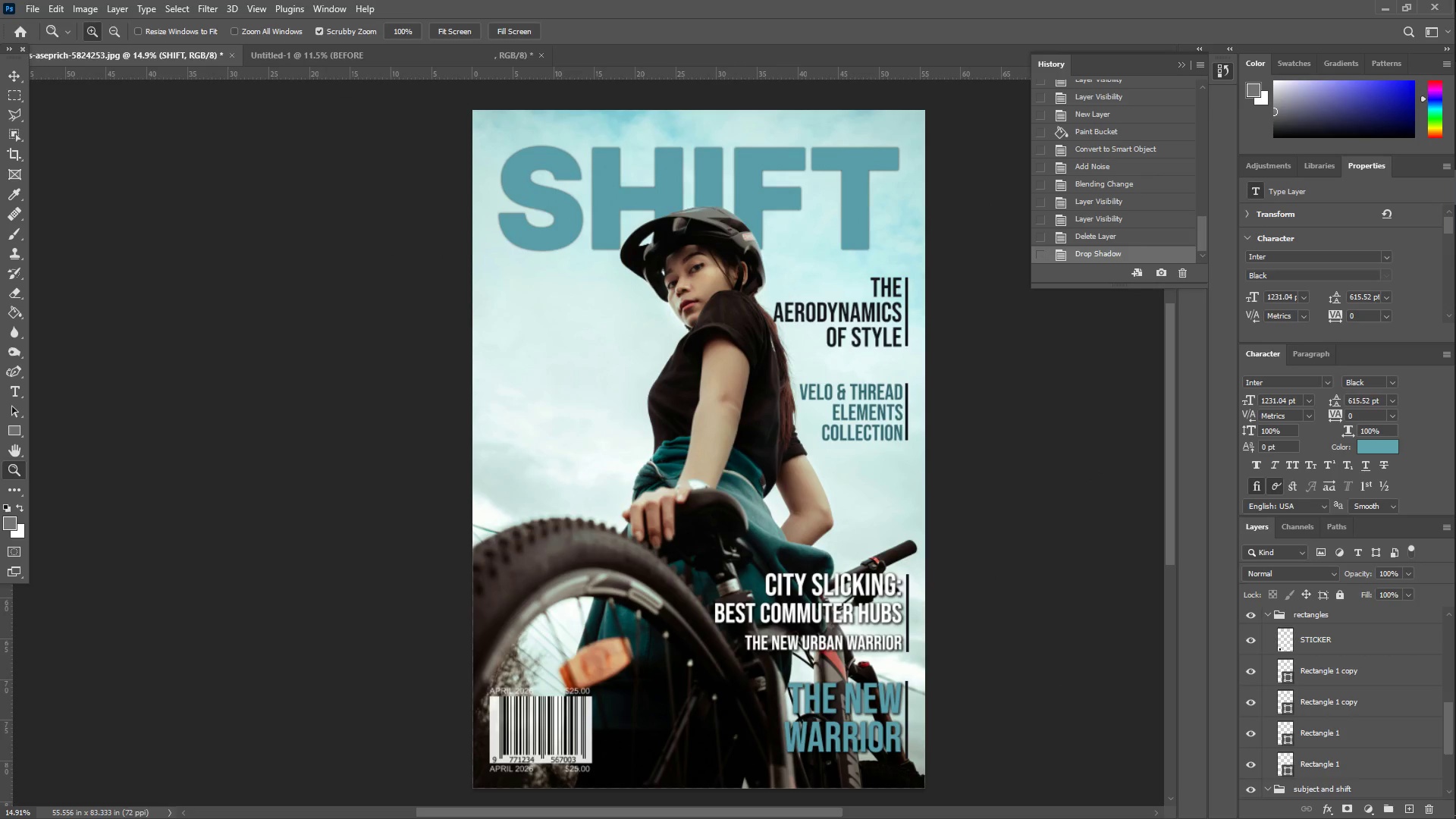 
left_click([1436, 441])
 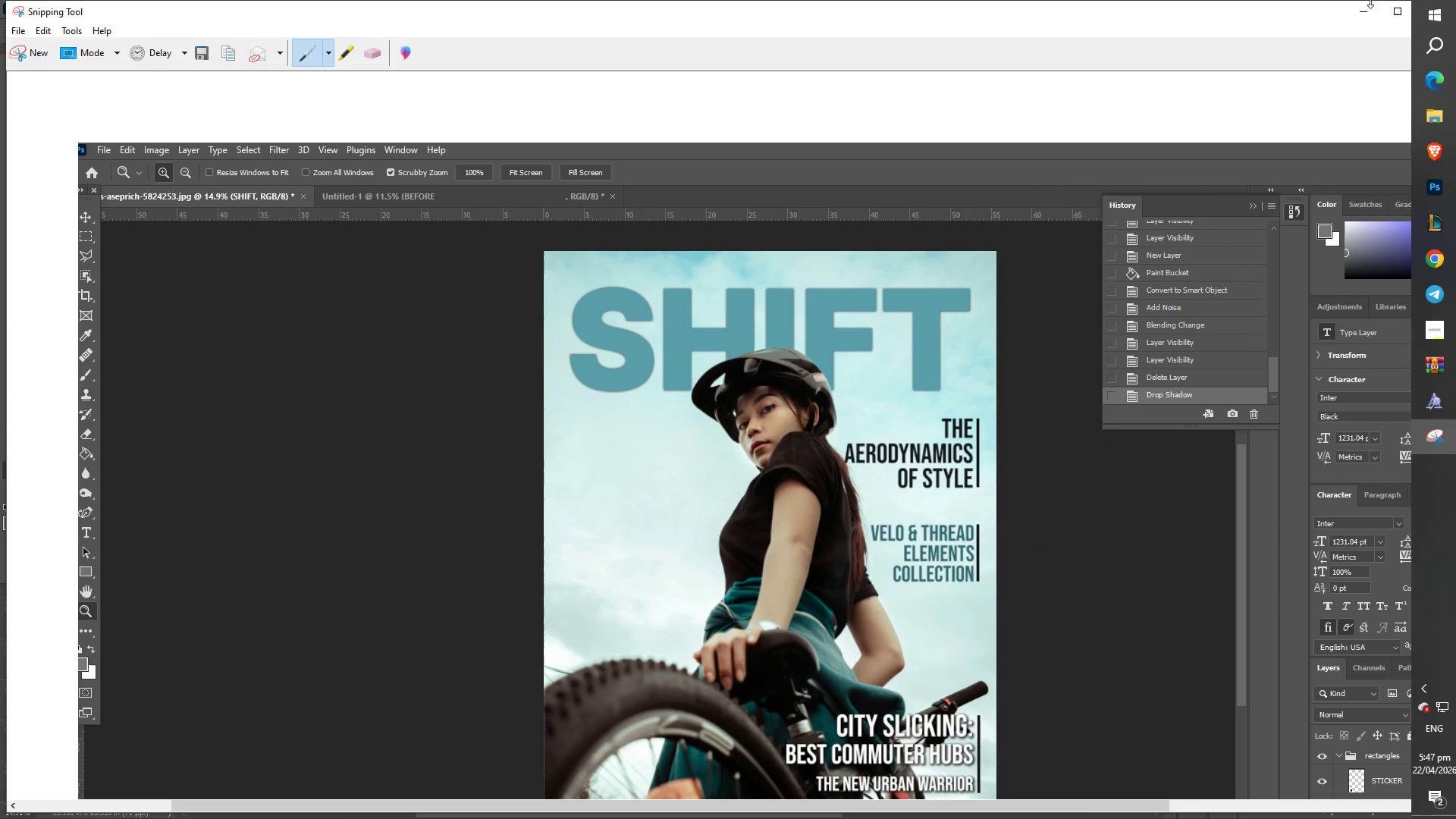 
left_click([1357, 6])
 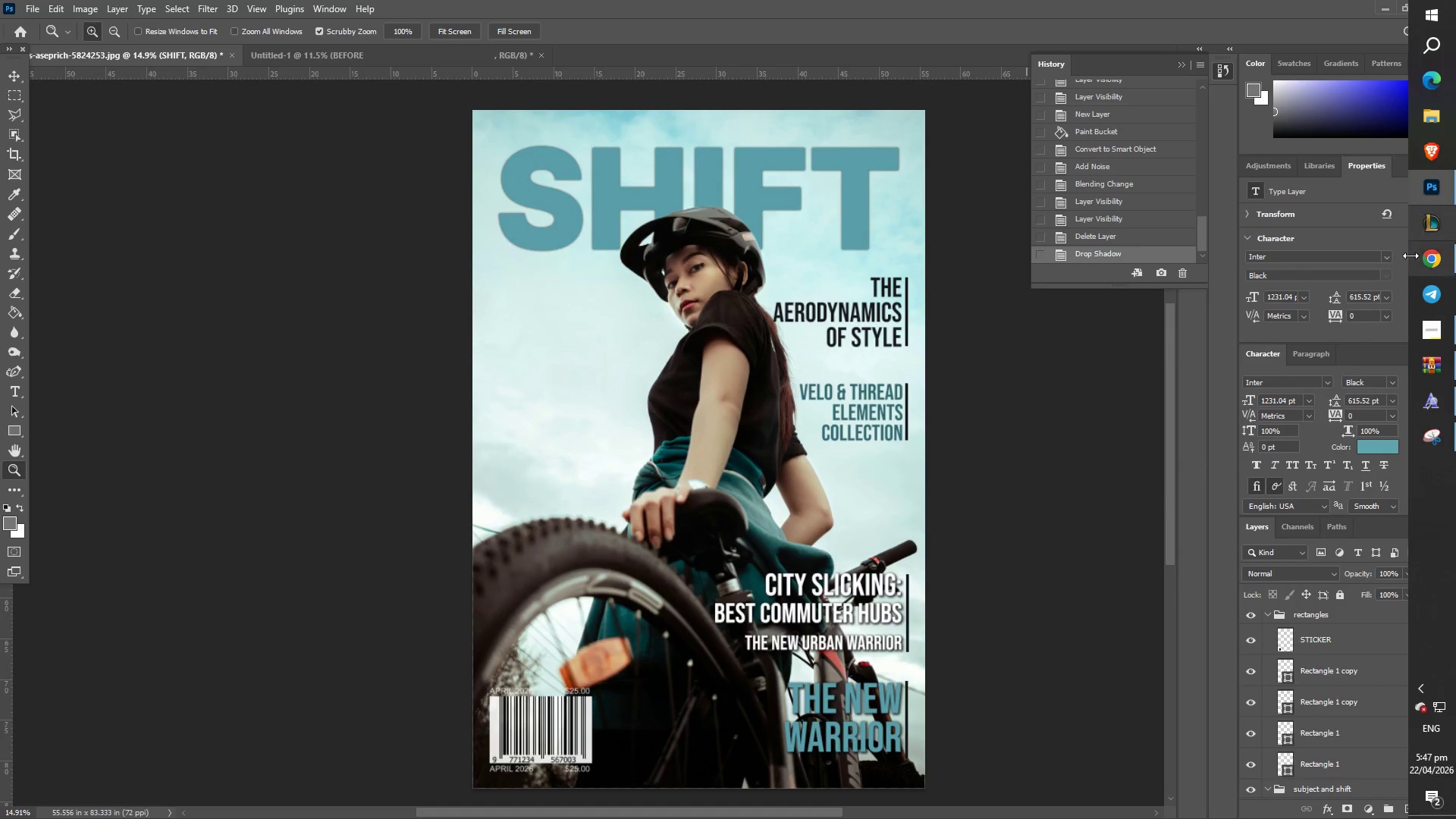 
mouse_move([1420, 257])
 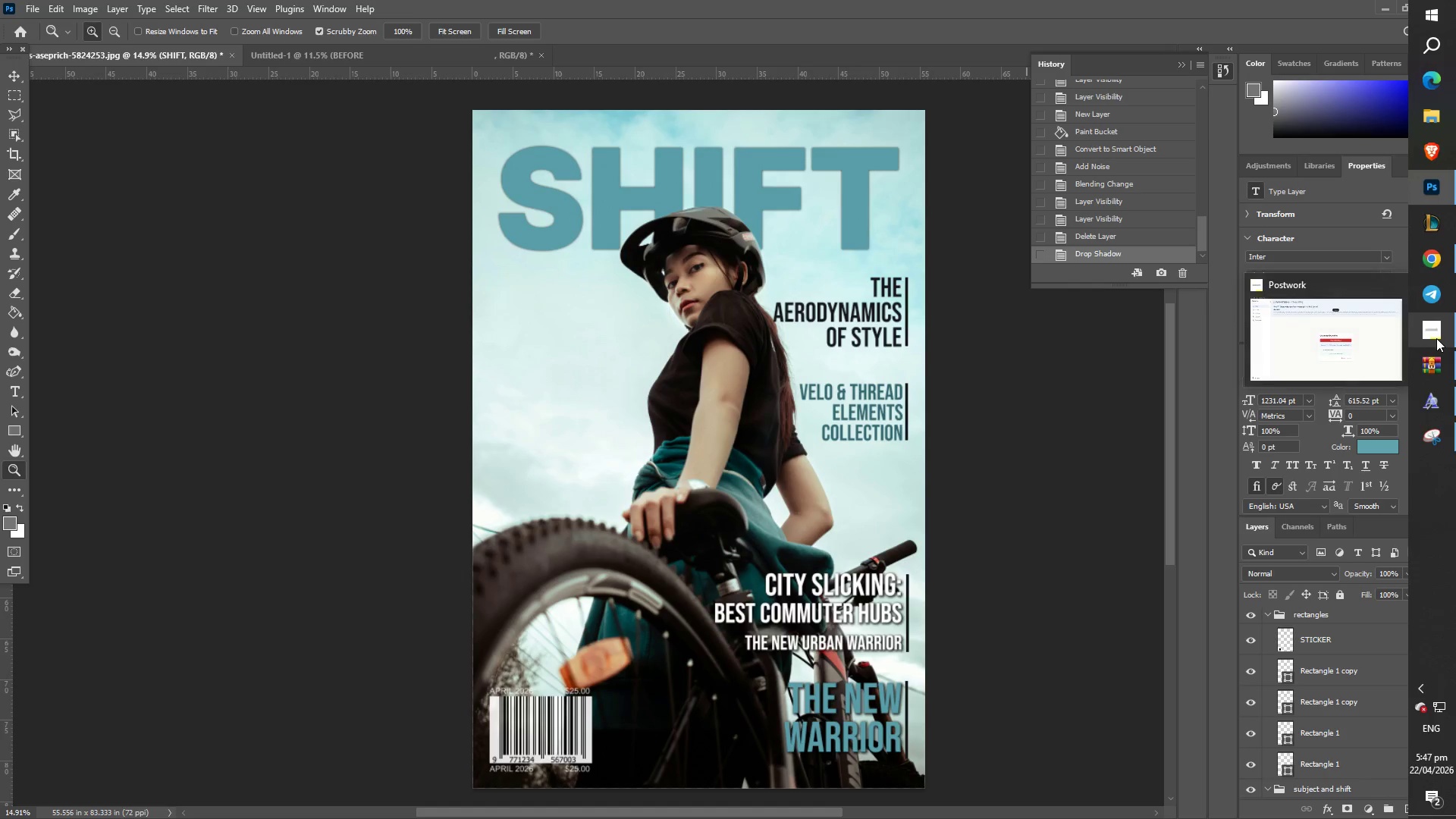 
left_click([1436, 338])